 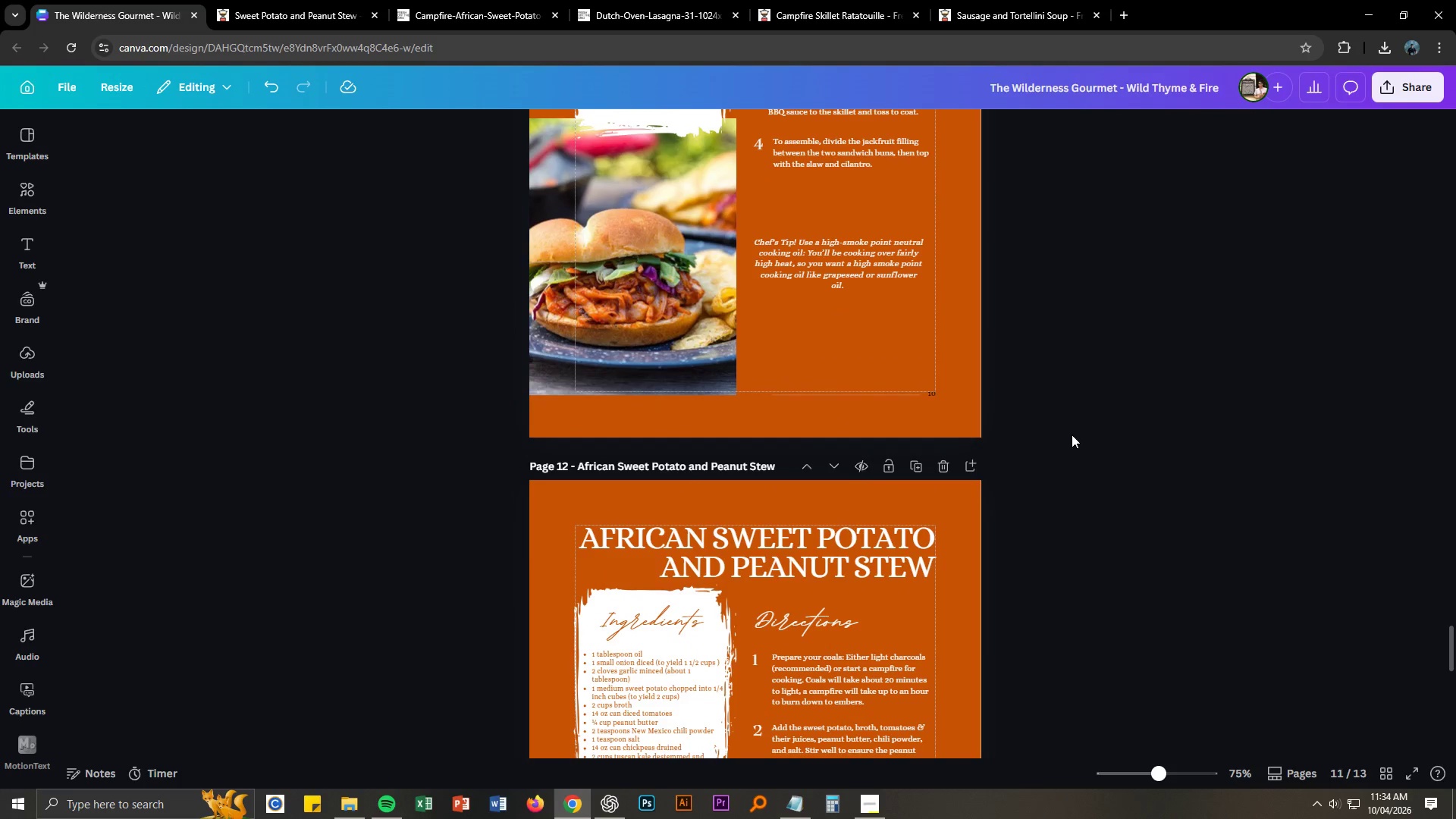 
scroll: coordinate [1072, 435], scroll_direction: up, amount: 17.0
 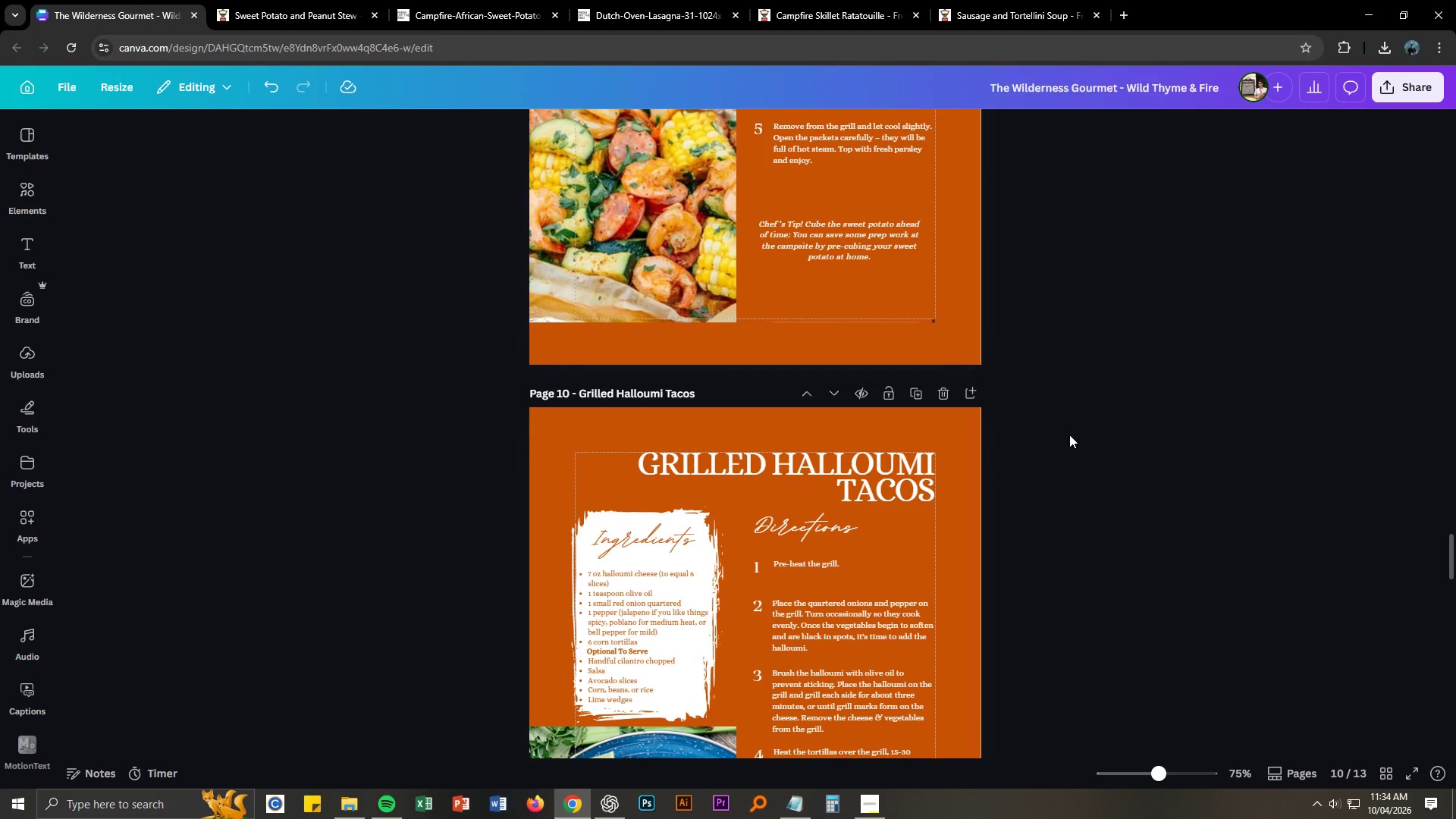 
scroll: coordinate [1069, 435], scroll_direction: down, amount: 10.0
 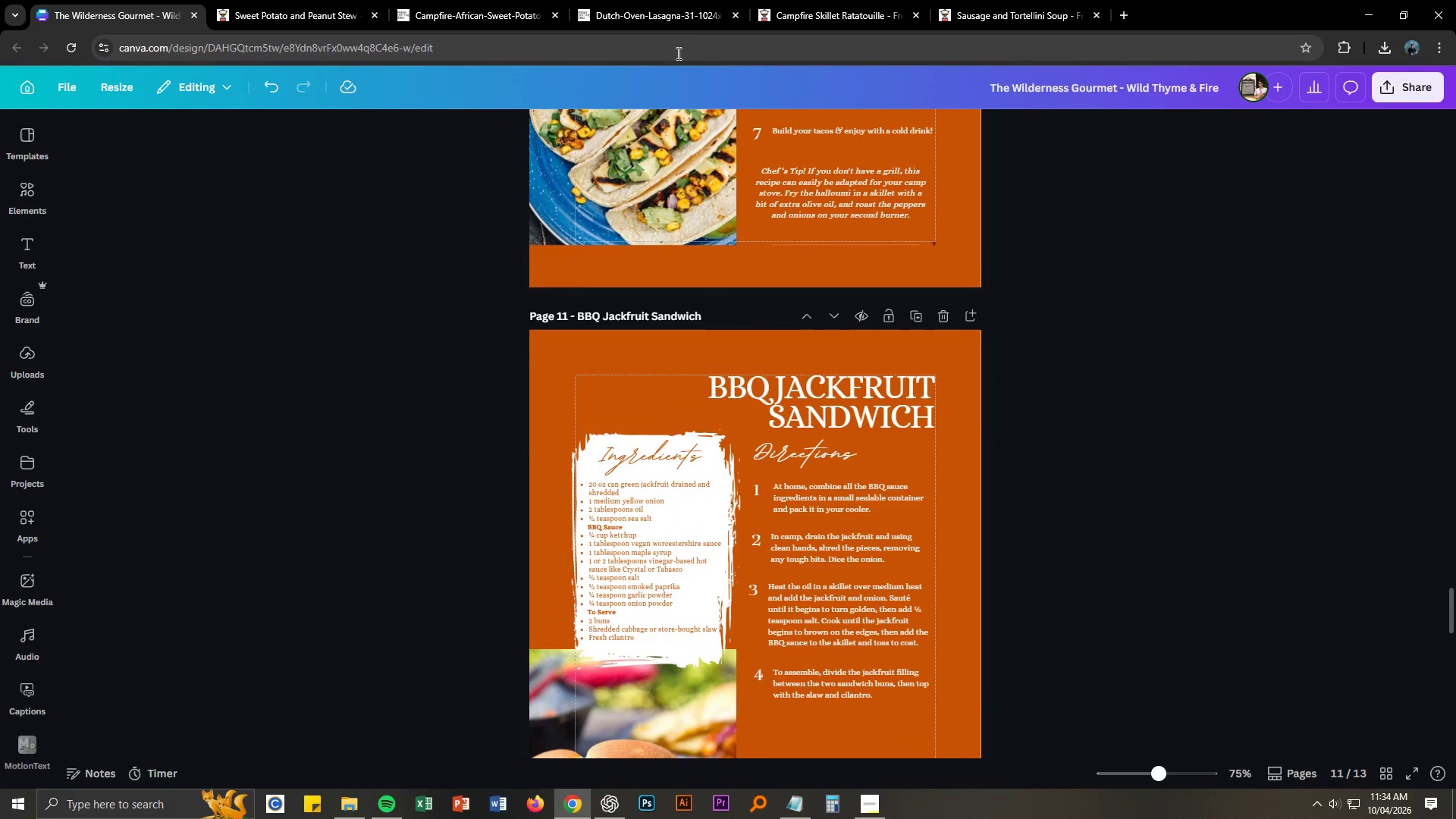 
left_click([677, 0])
 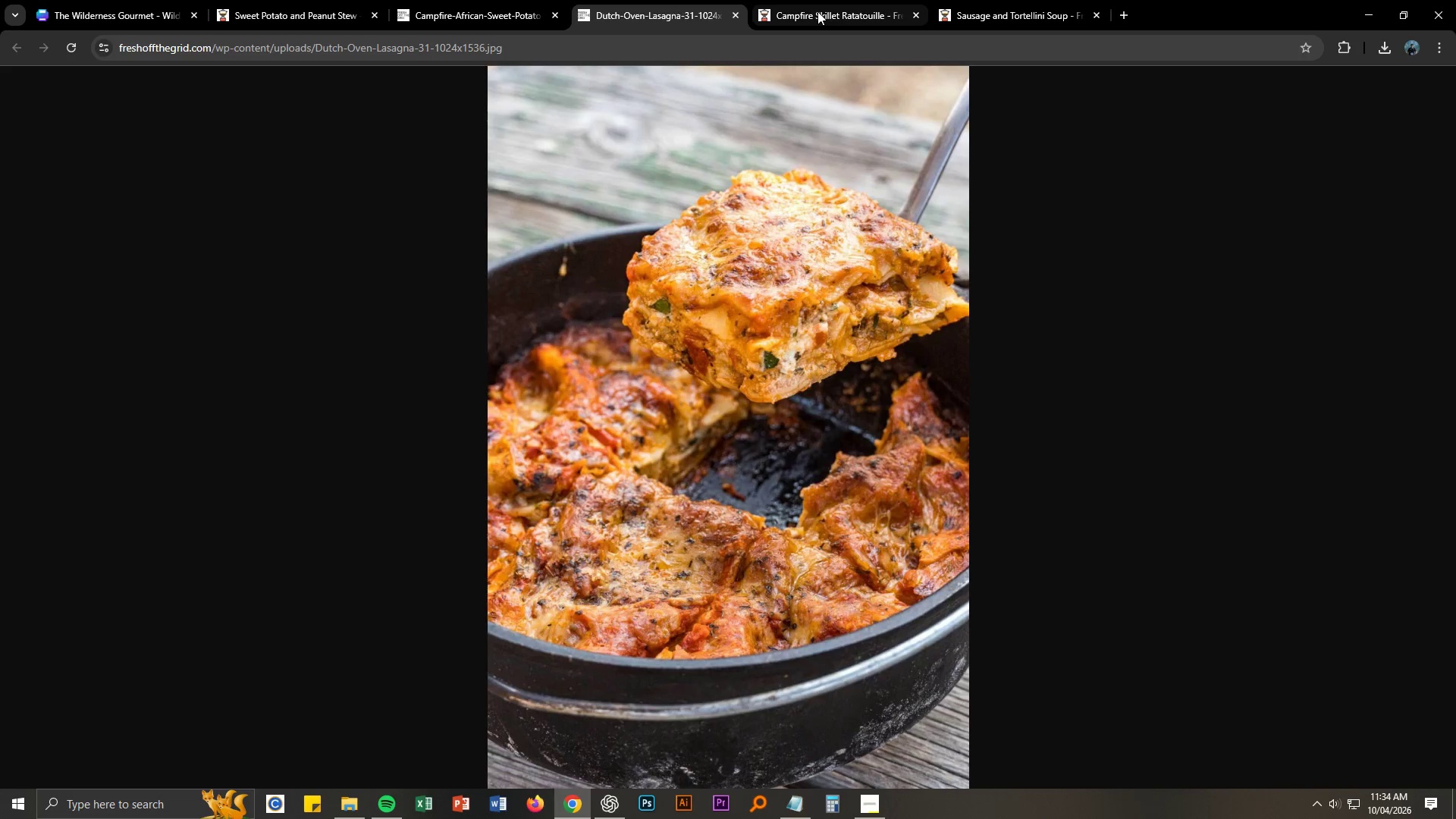 
left_click([817, 11])
 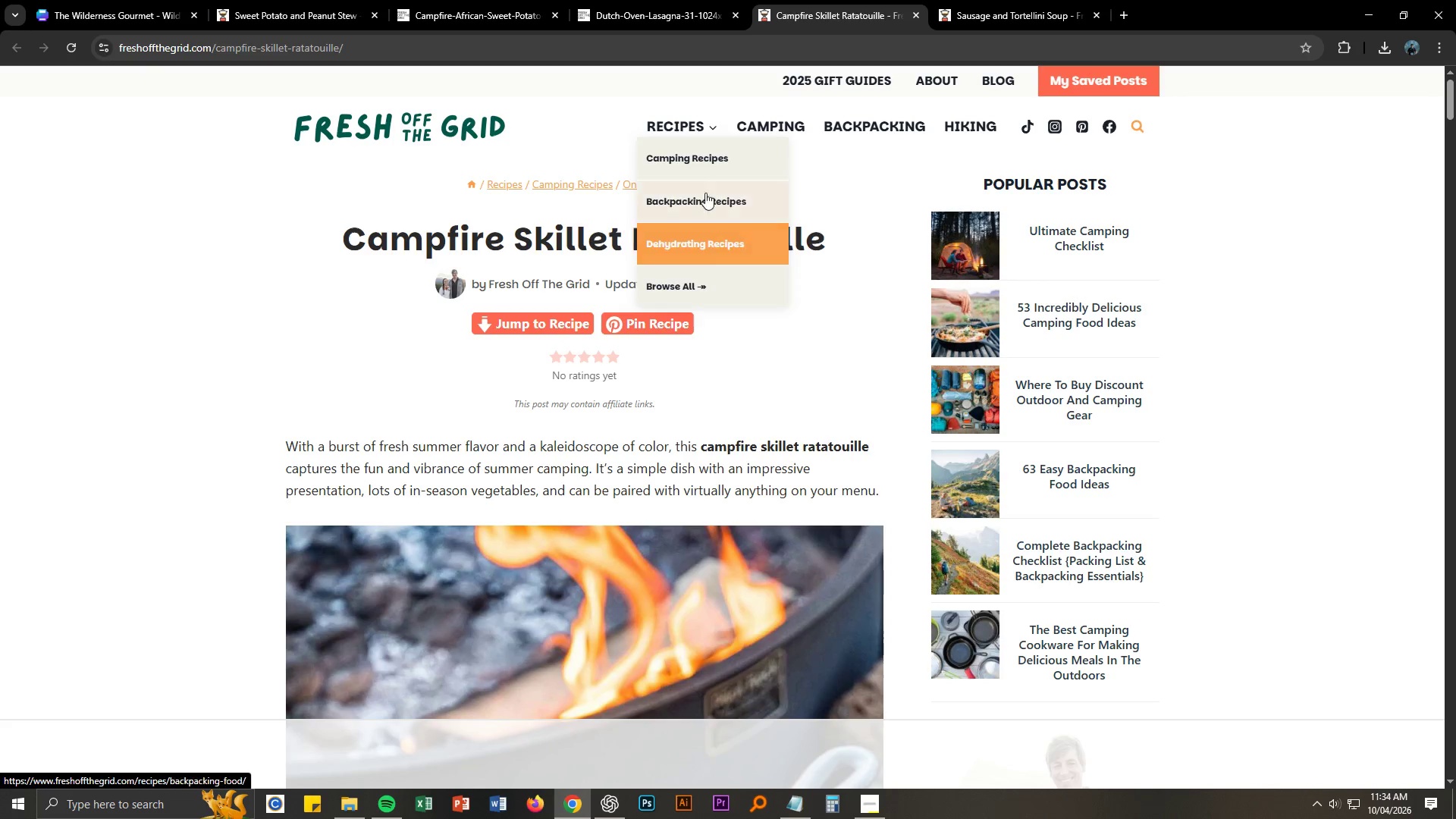 
left_click([707, 162])
 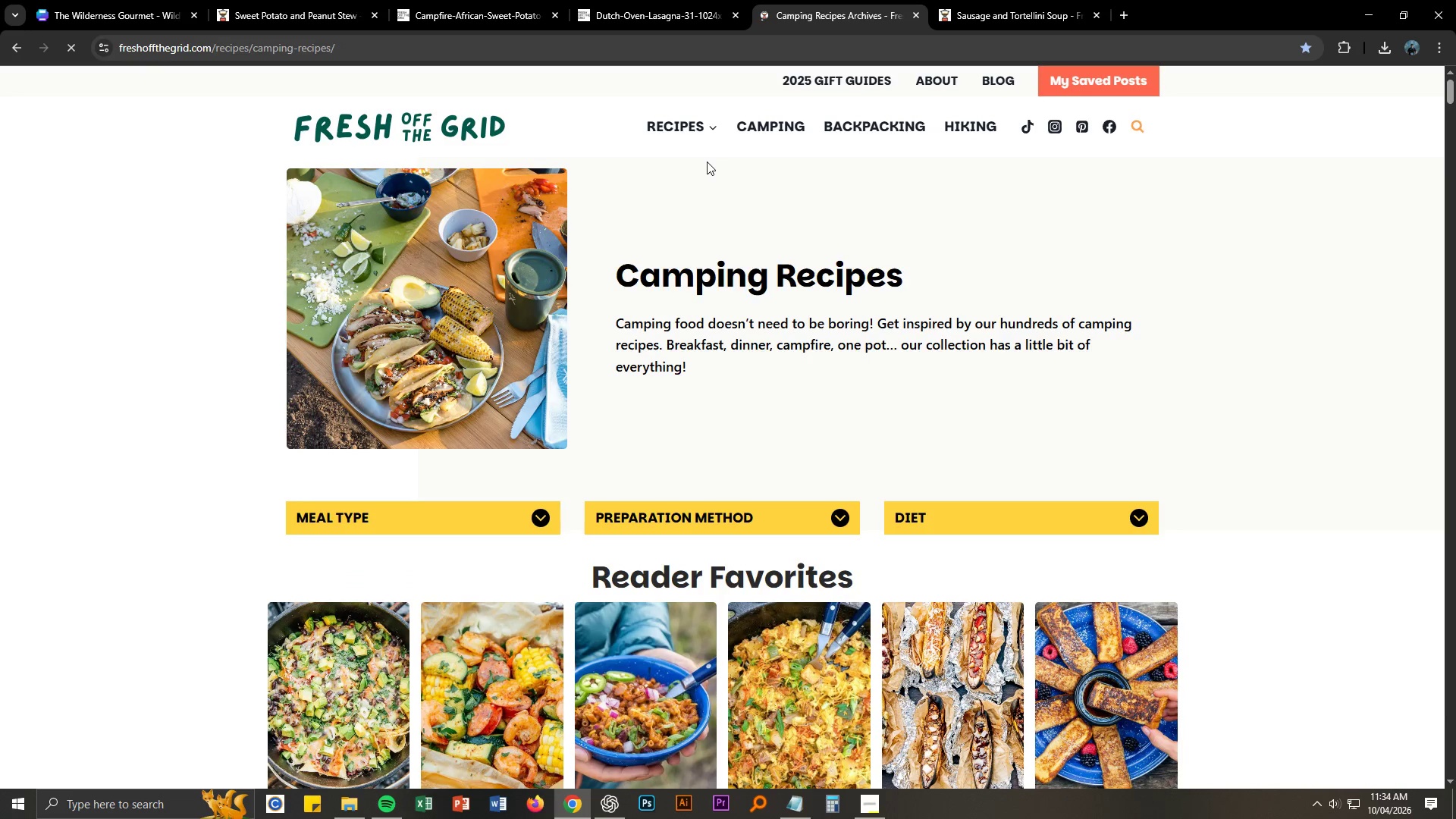 
scroll: coordinate [1288, 525], scroll_direction: down, amount: 26.0
 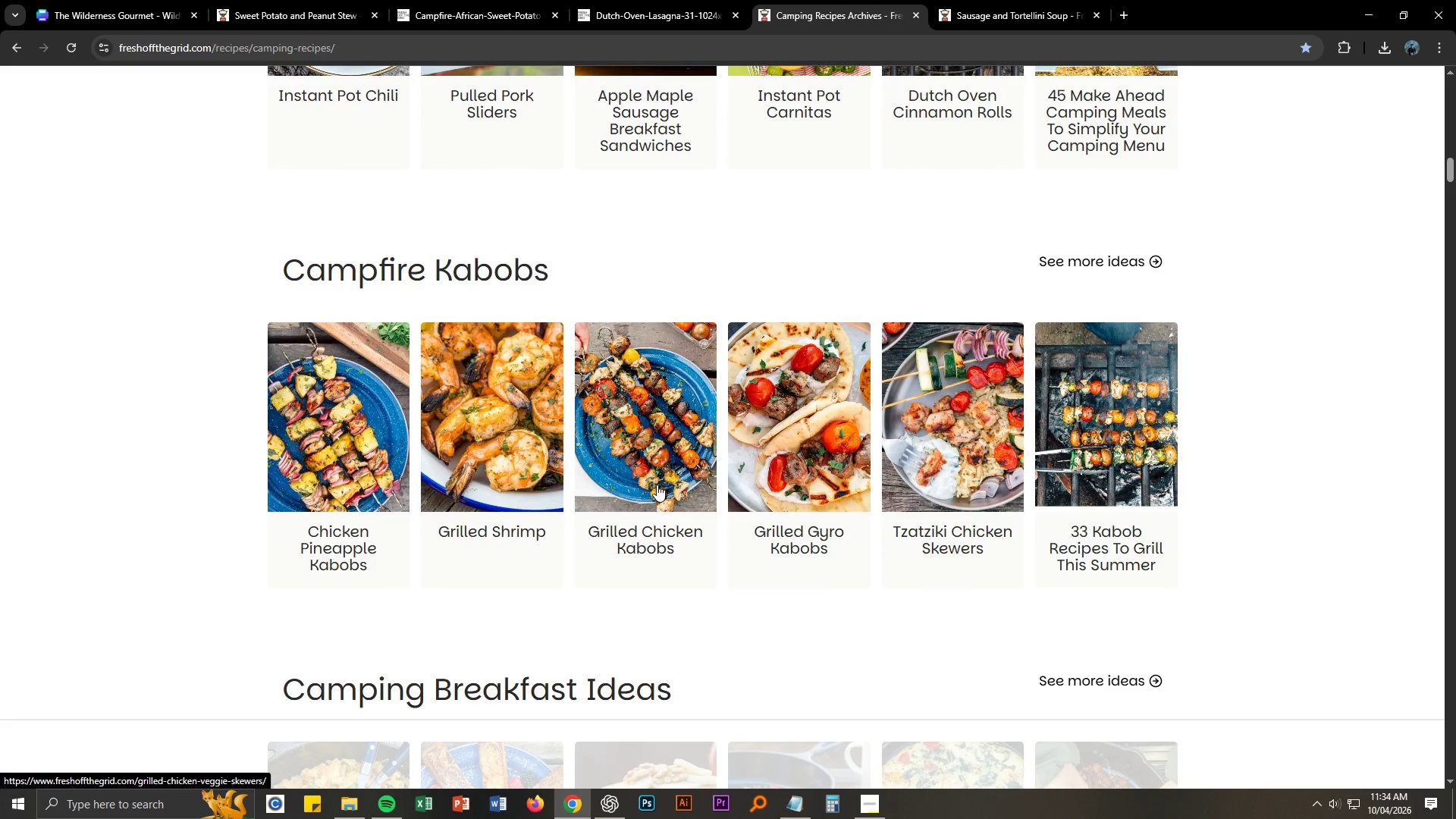 
left_click([657, 485])
 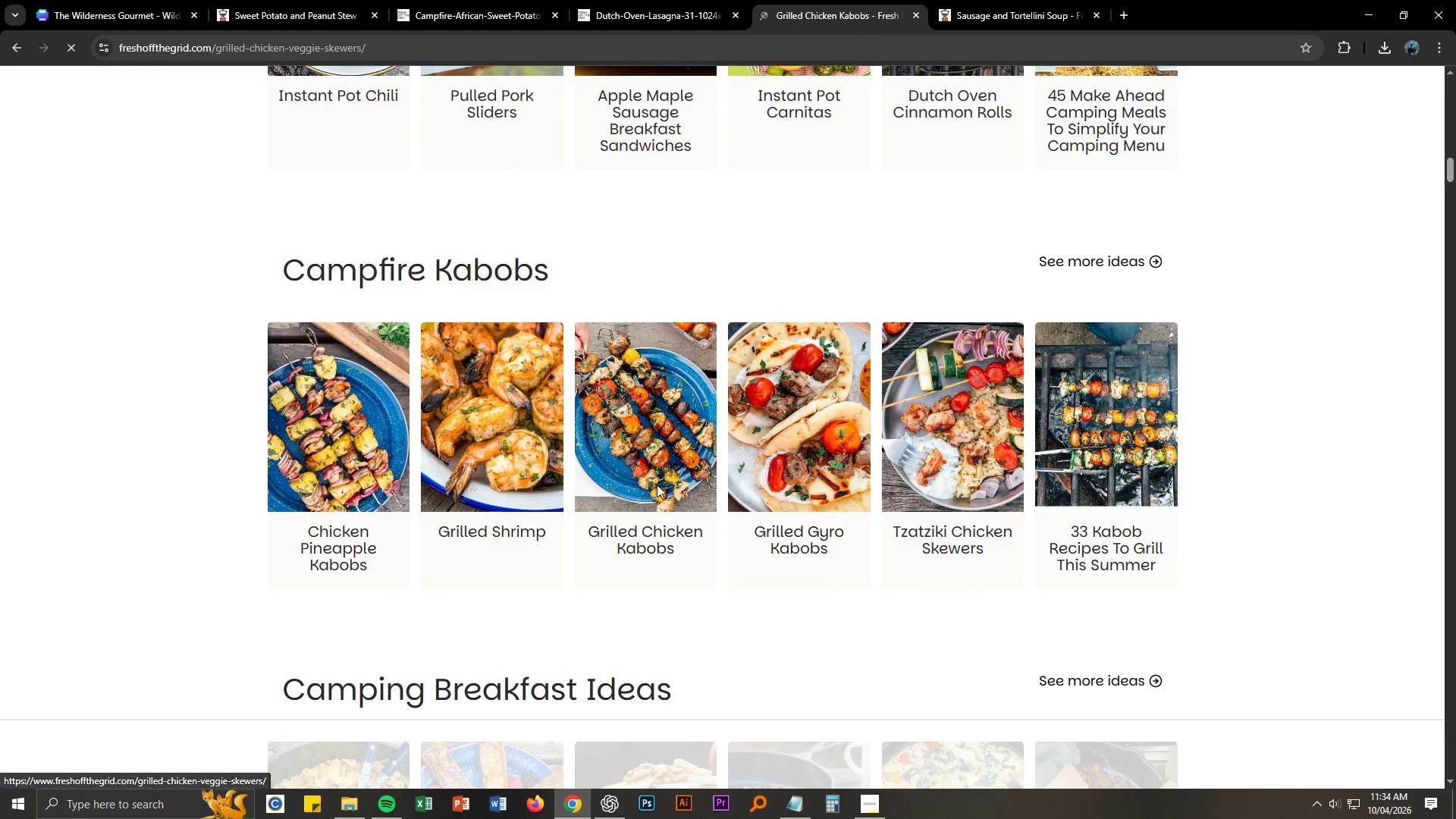 
scroll: coordinate [657, 484], scroll_direction: down, amount: 61.0
 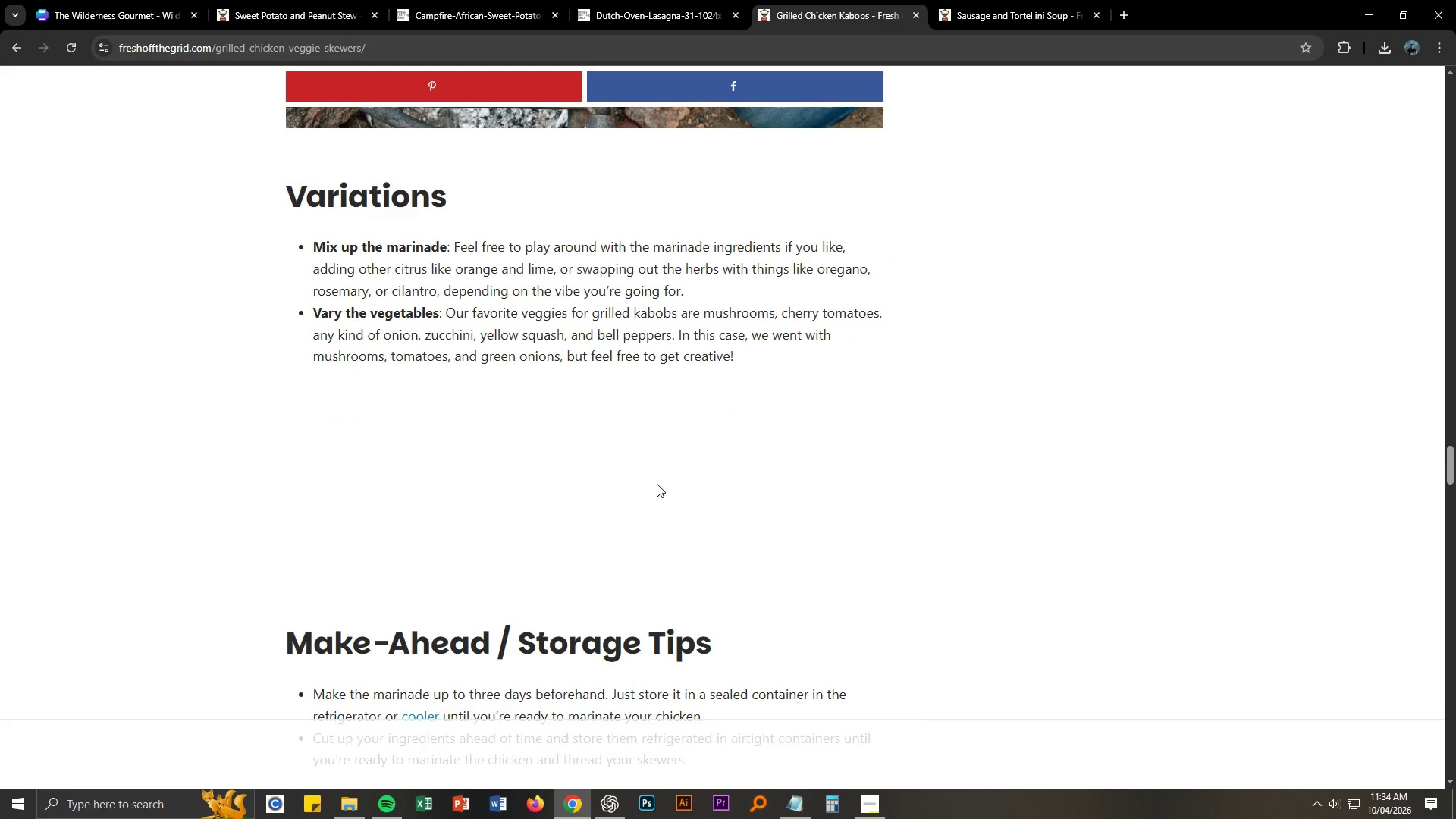 
left_click([1137, 124])
 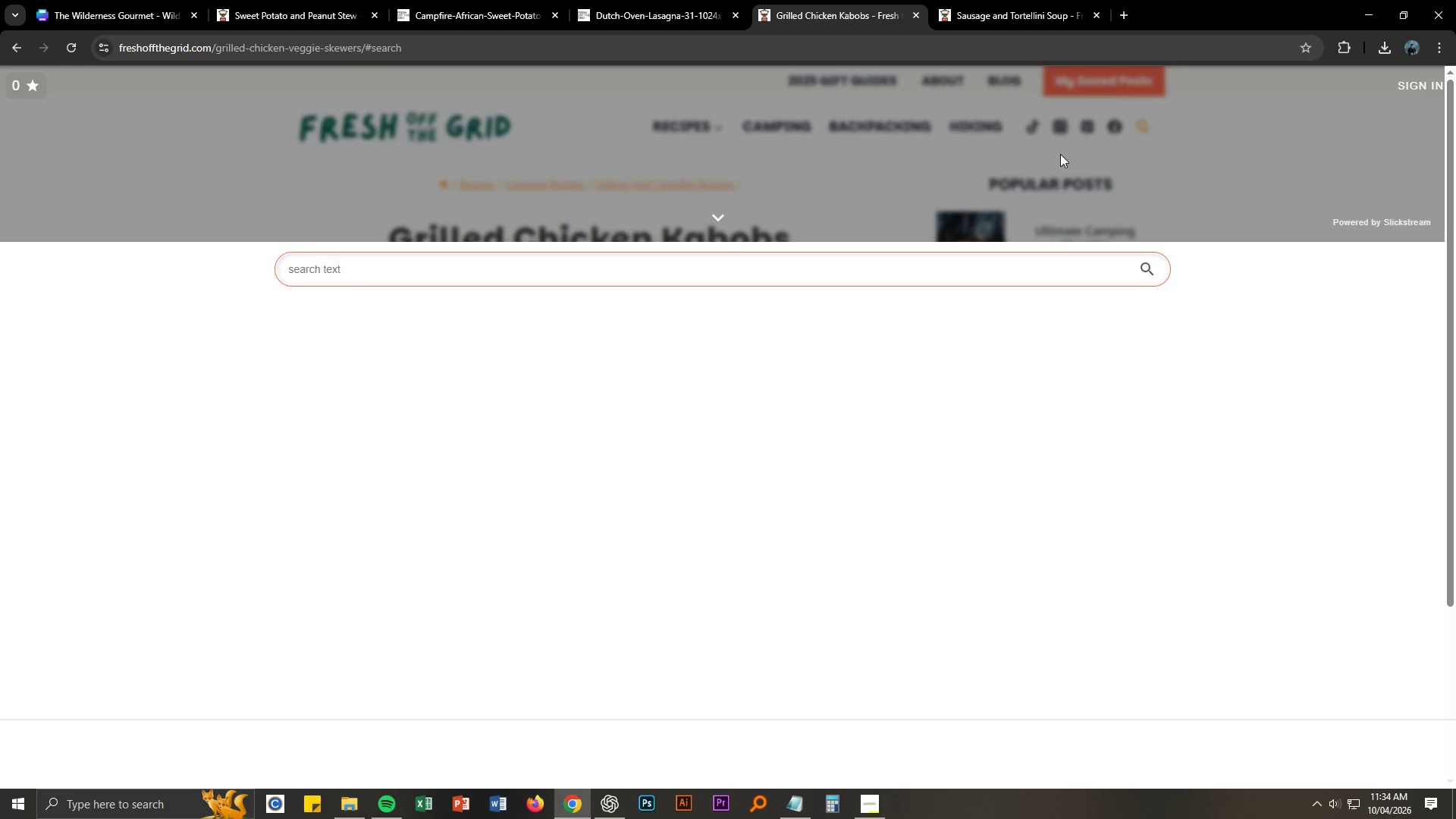 
type(open fire)
 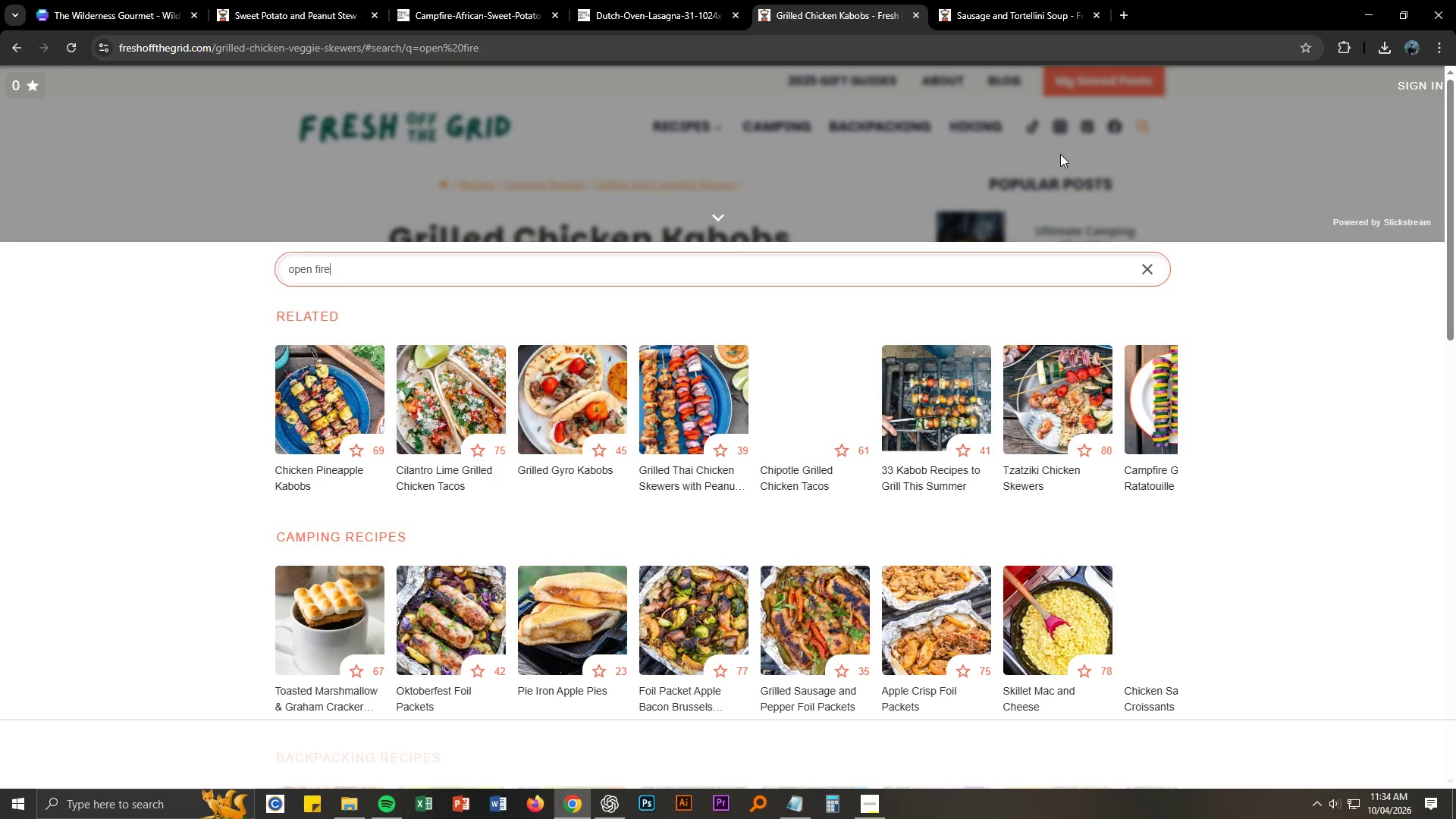 
key(Enter)
 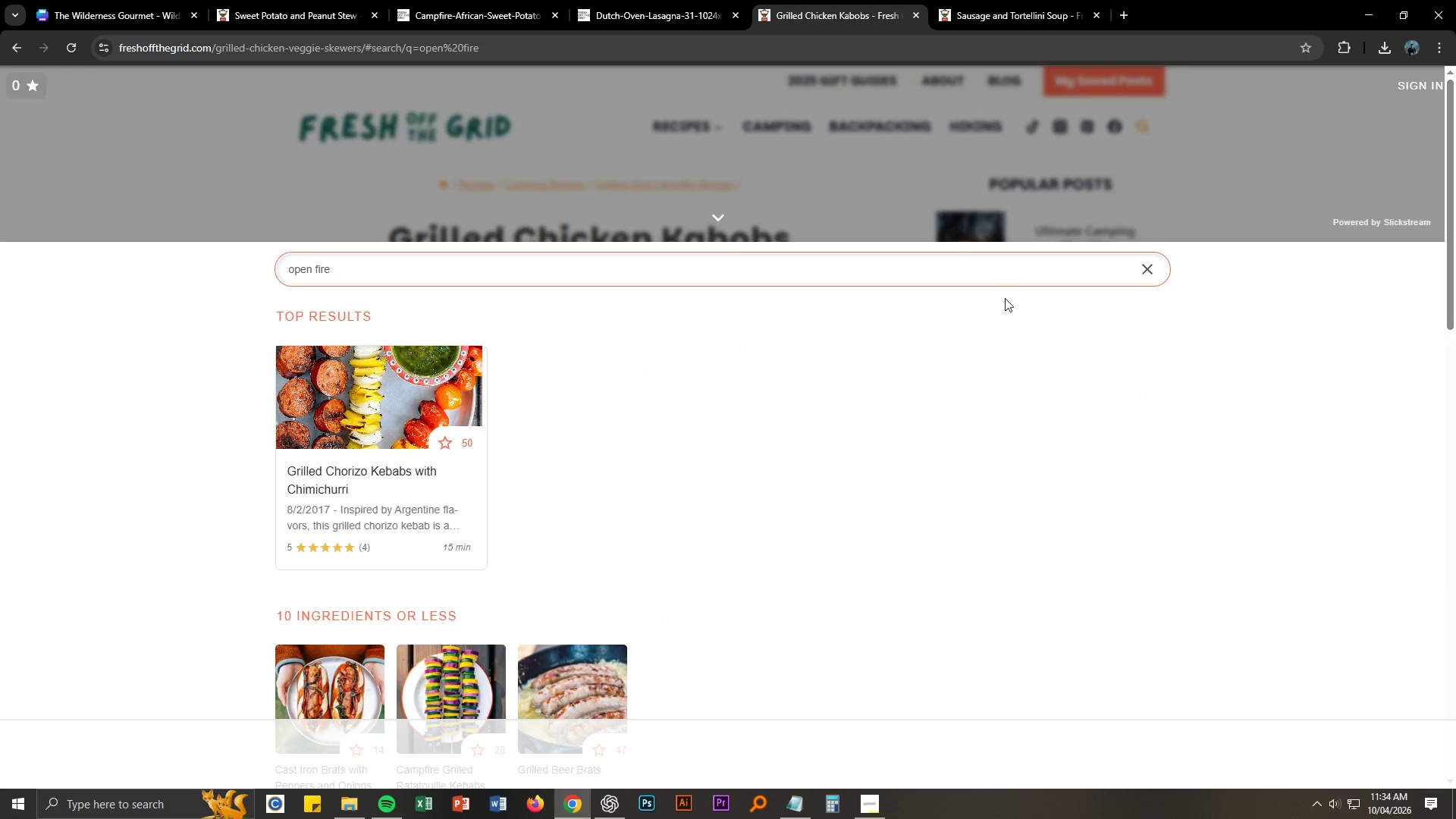 
scroll: coordinate [710, 471], scroll_direction: down, amount: 4.0
 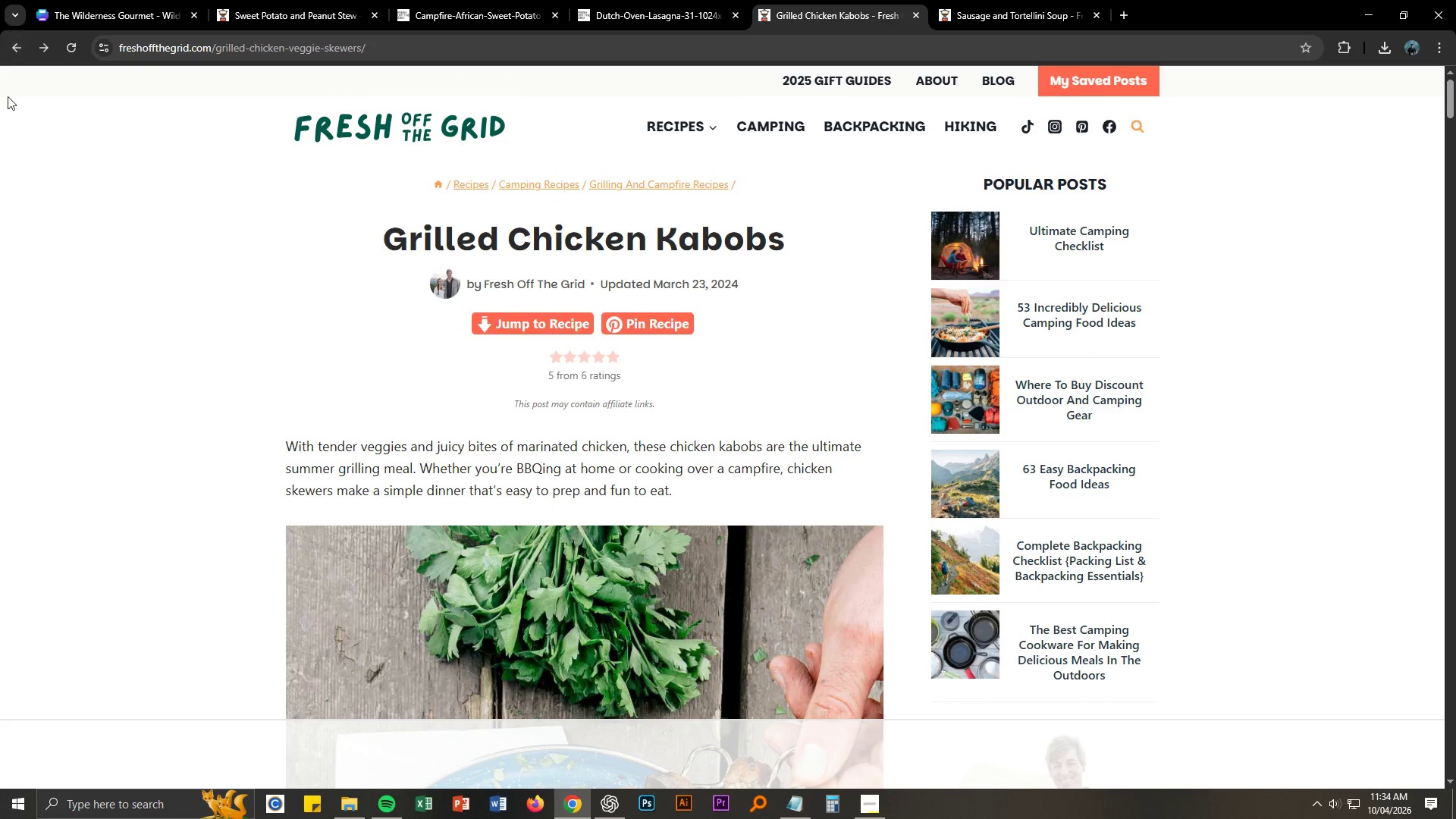 
left_click([1113, 264])
 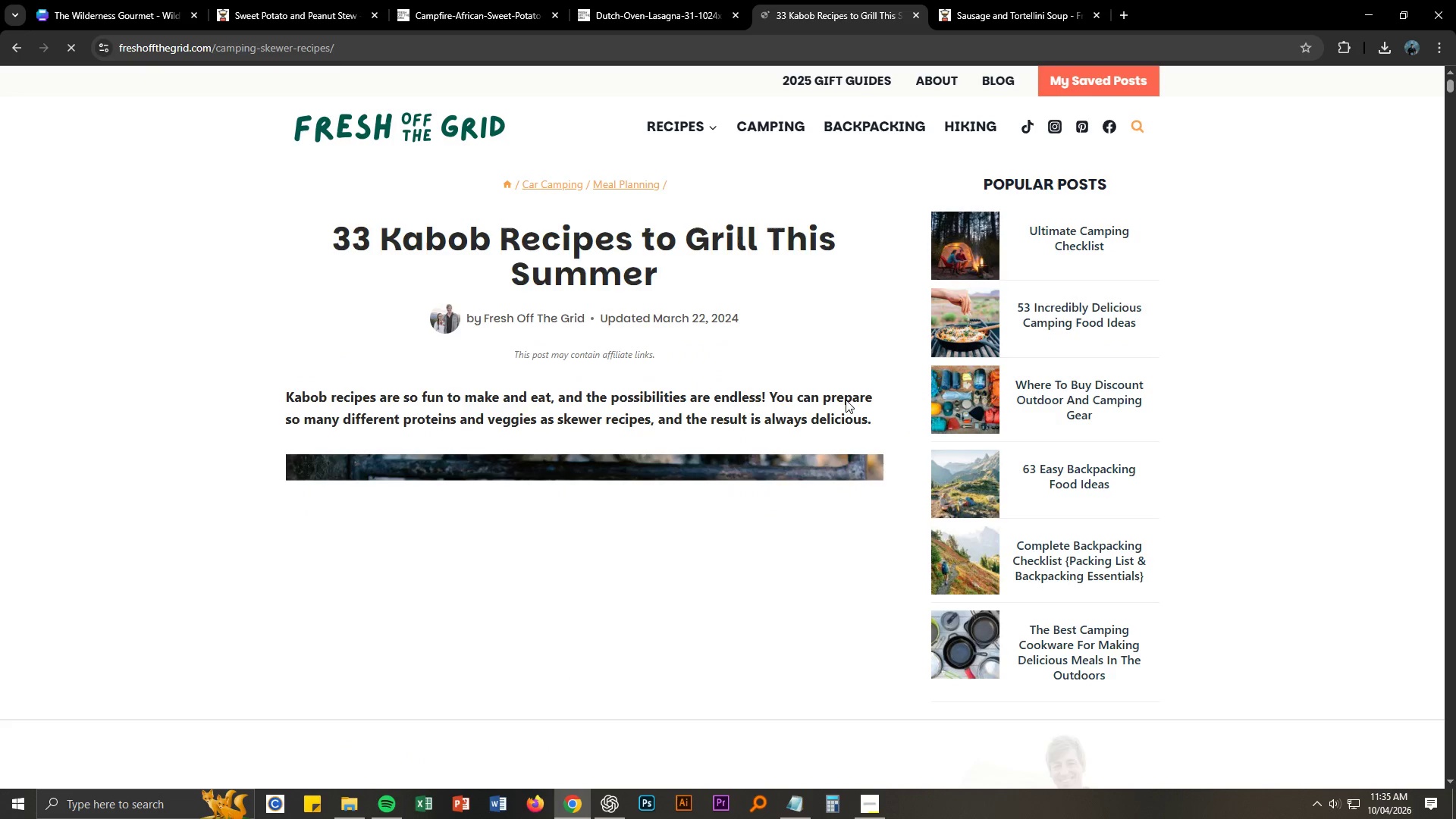 
scroll: coordinate [623, 461], scroll_direction: down, amount: 100.0
 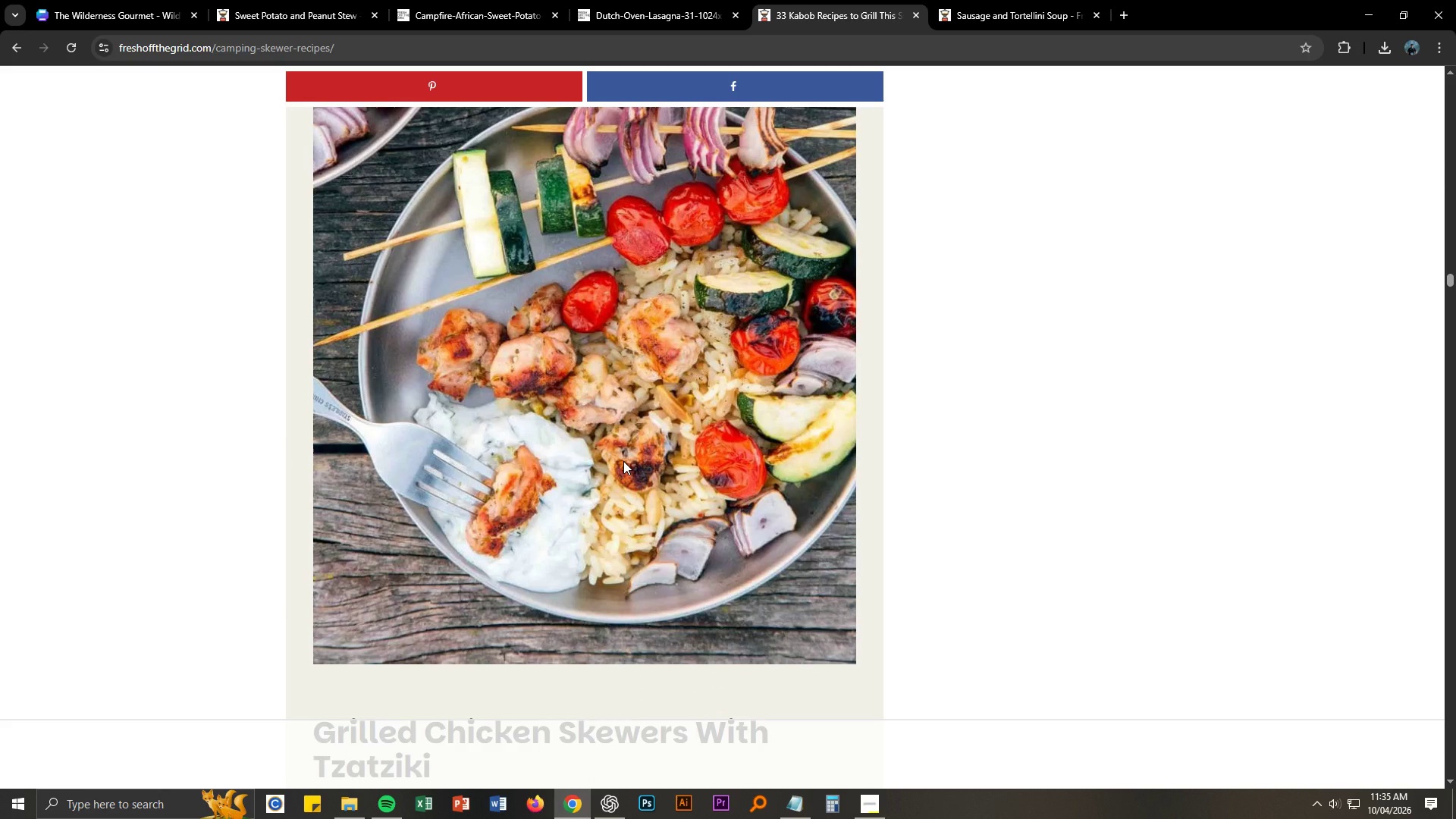 
scroll: coordinate [925, 541], scroll_direction: down, amount: 28.0
 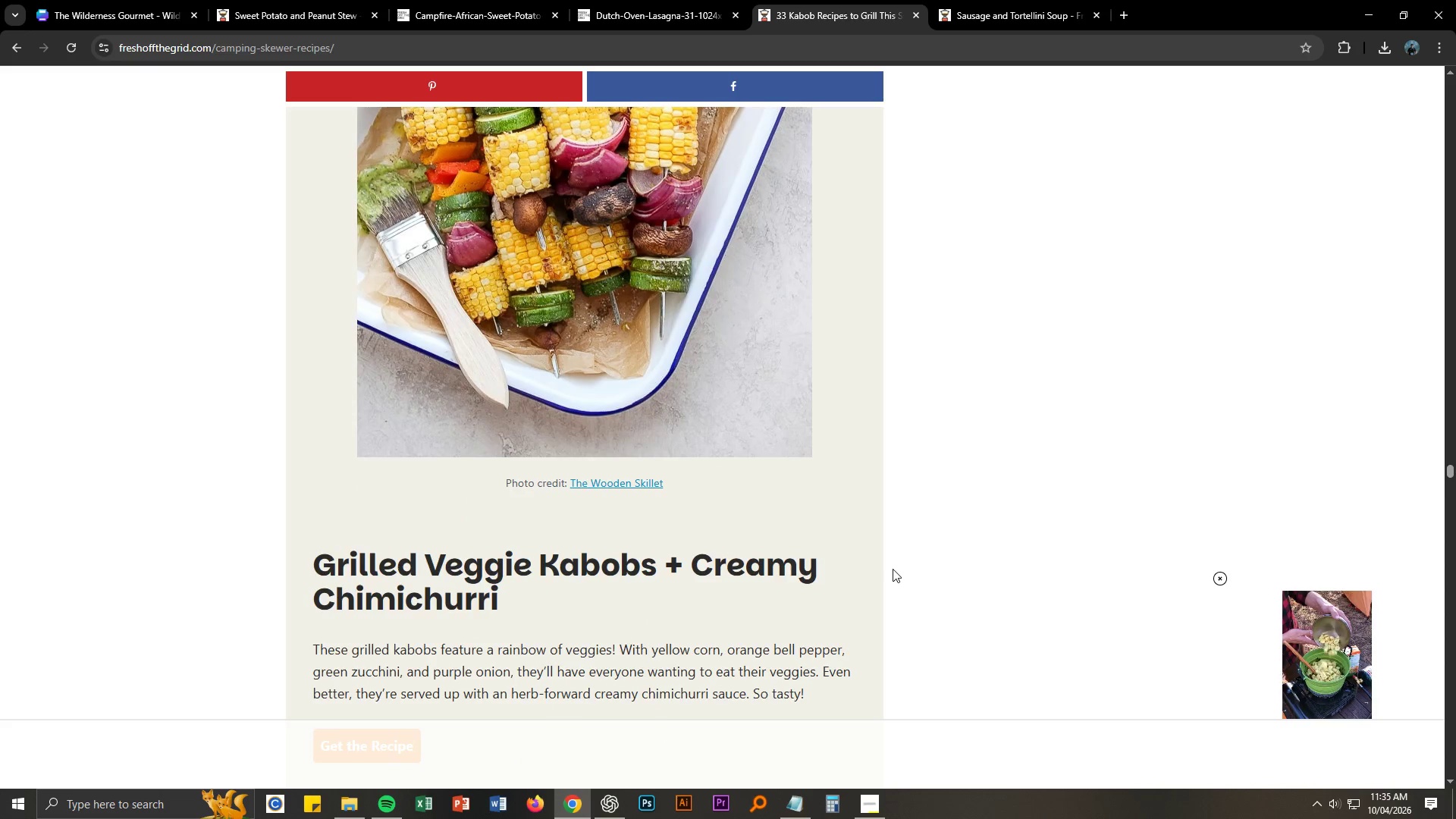 
scroll: coordinate [526, 438], scroll_direction: up, amount: 17.0
 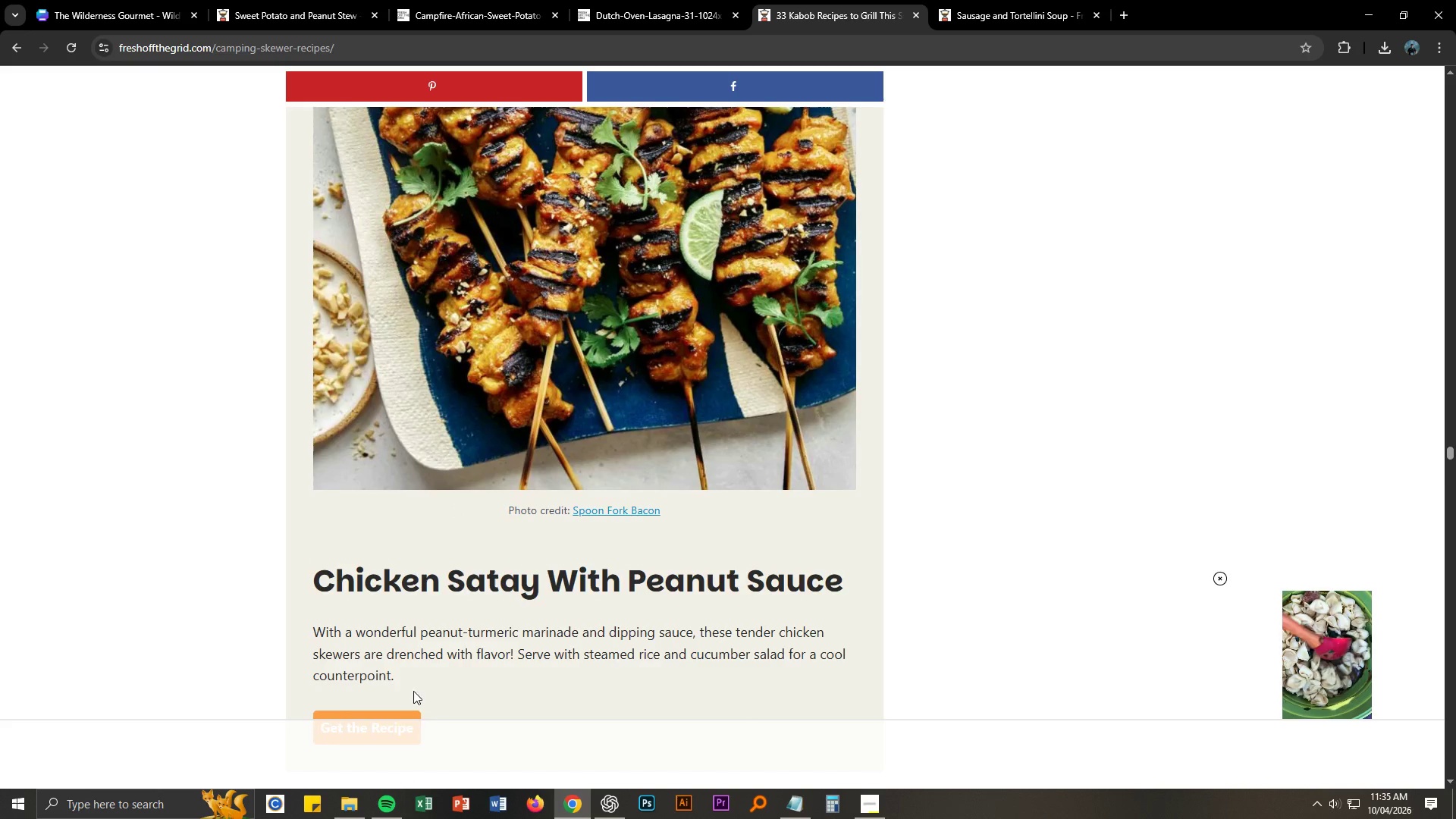 
scroll: coordinate [410, 692], scroll_direction: down, amount: 2.0
 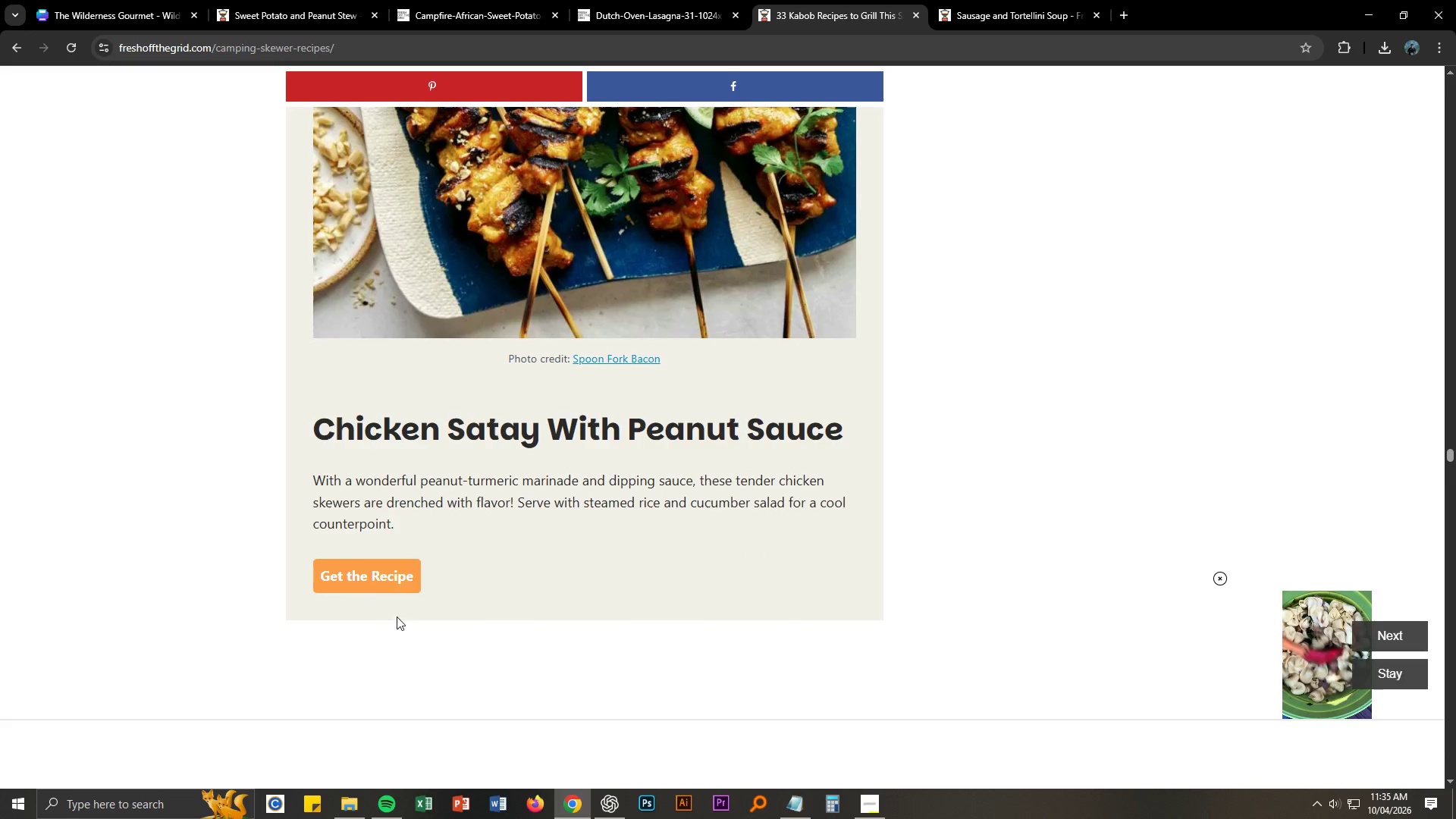 
left_click([395, 582])
 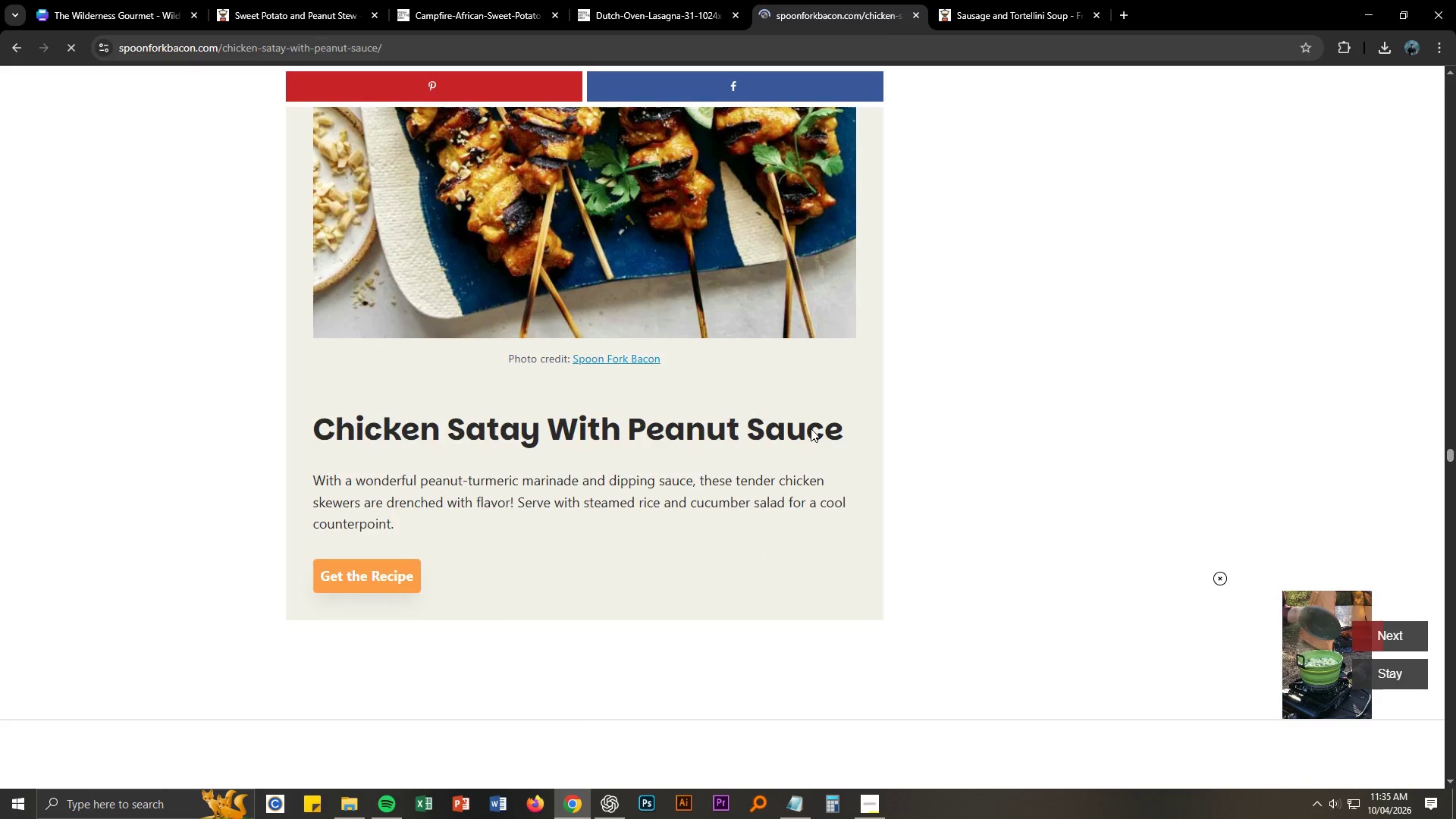 
scroll: coordinate [811, 428], scroll_direction: down, amount: 4.0
 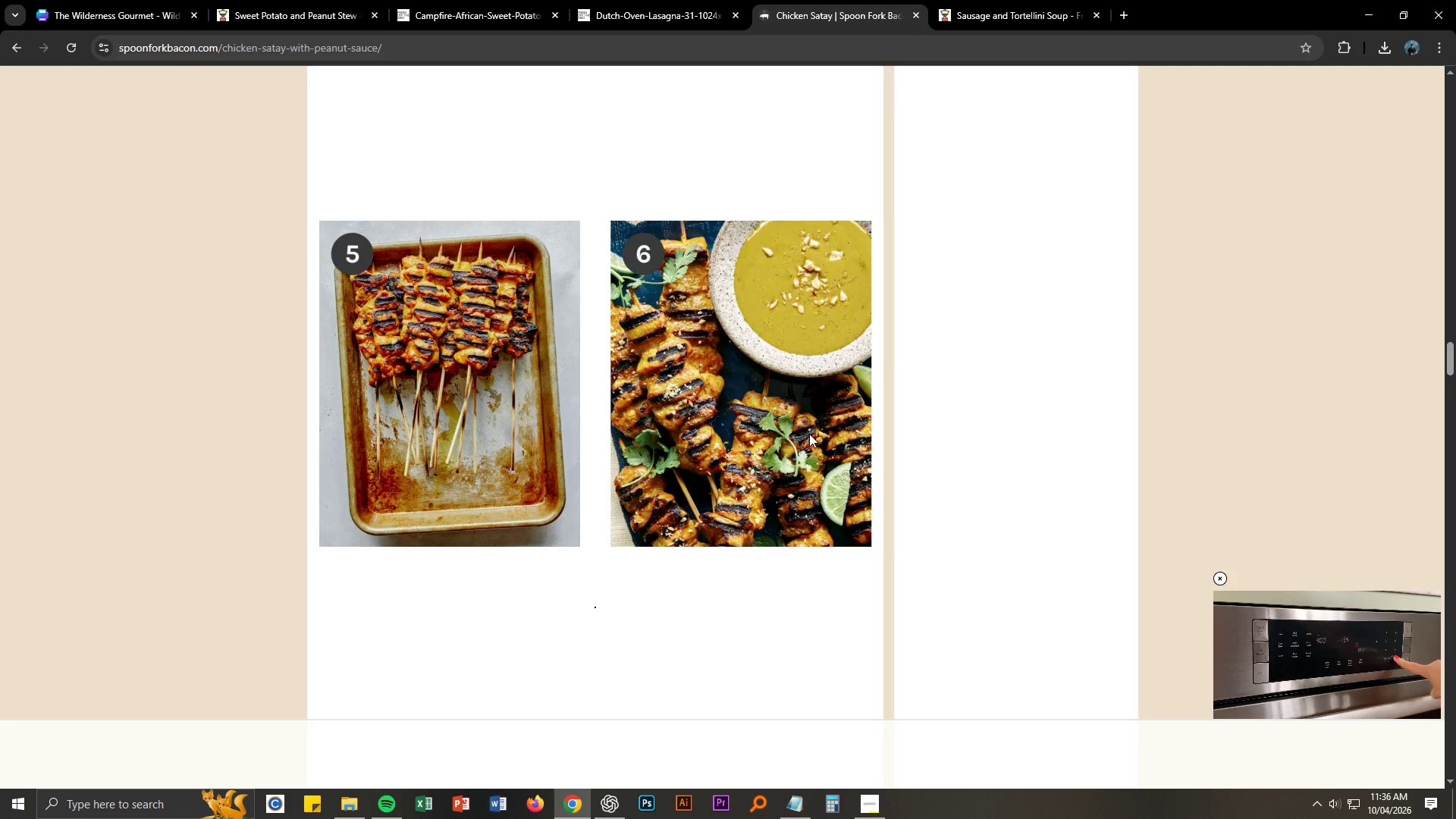 
wait(21.77)
 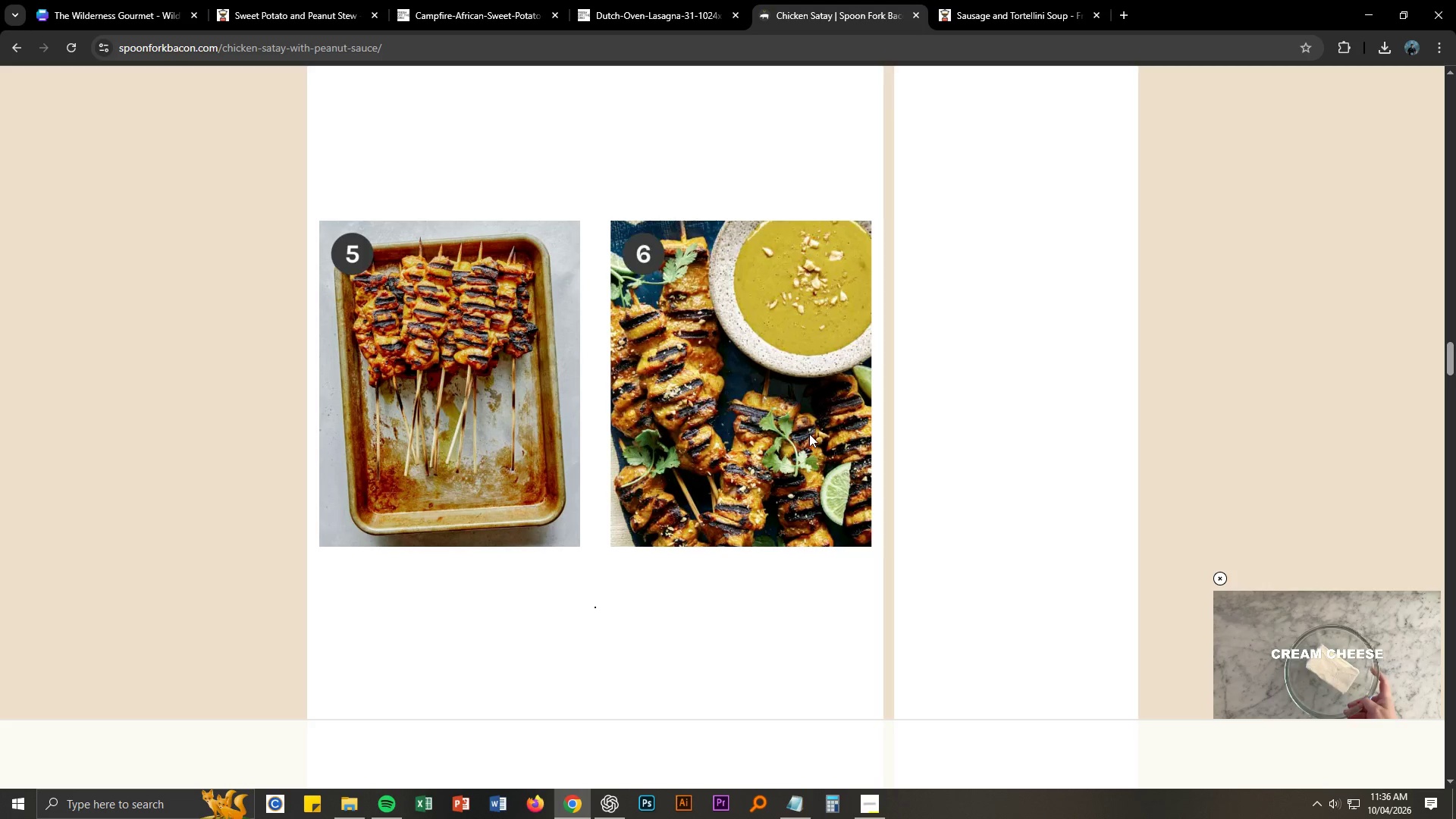 
middle_click([844, 340])
 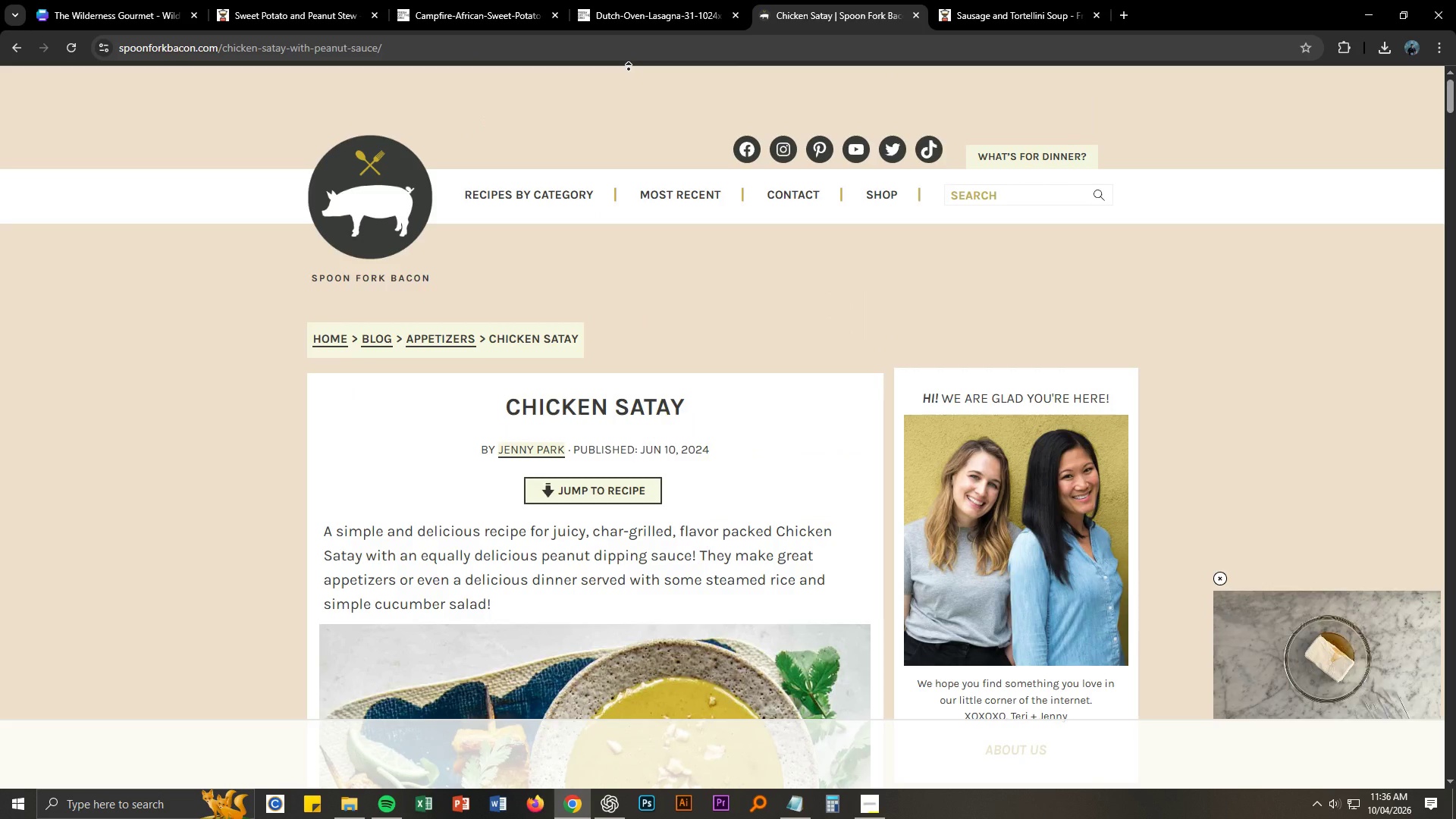 
scroll: coordinate [844, 340], scroll_direction: down, amount: 29.0
 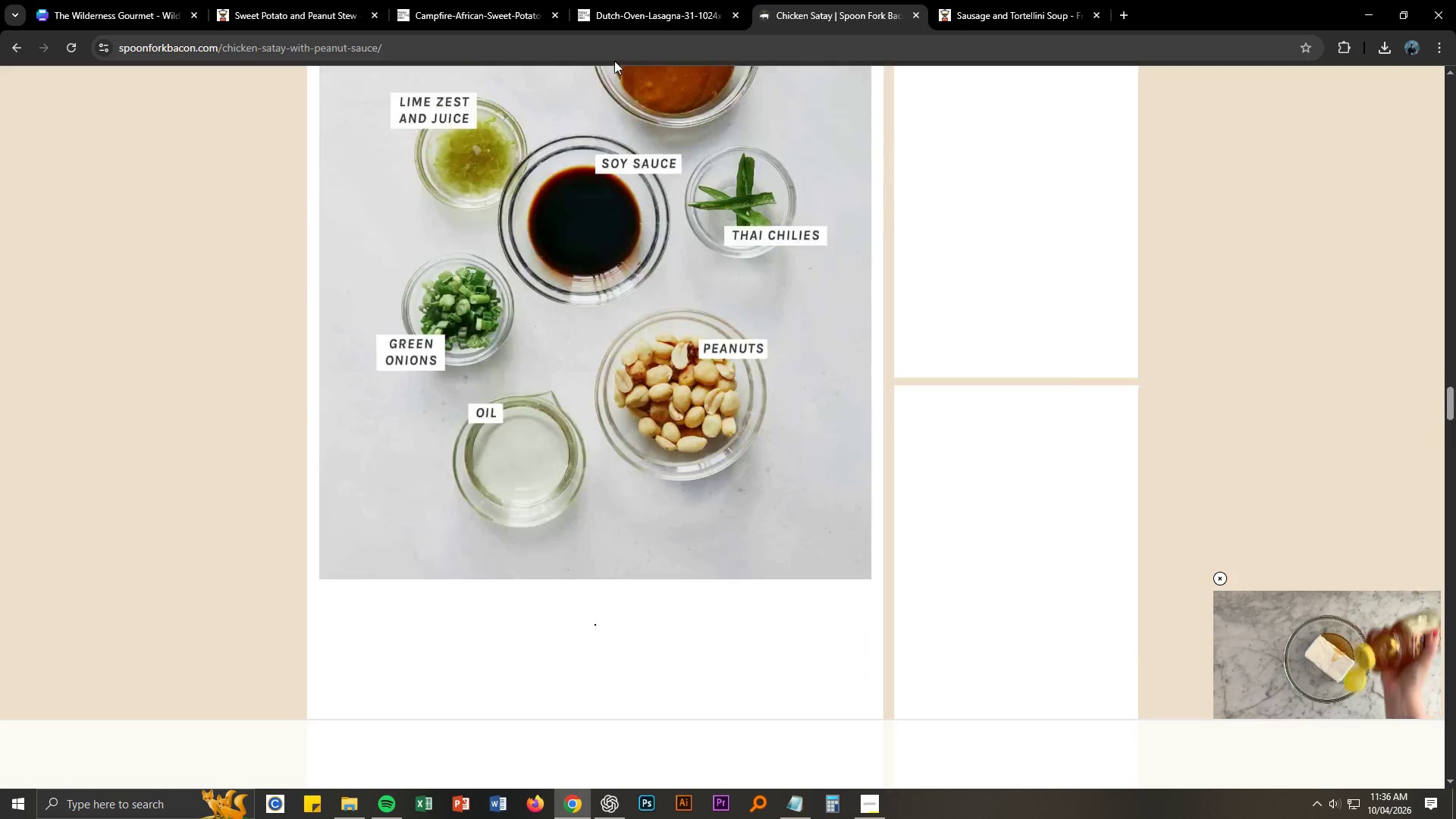 
left_click([513, 0])
 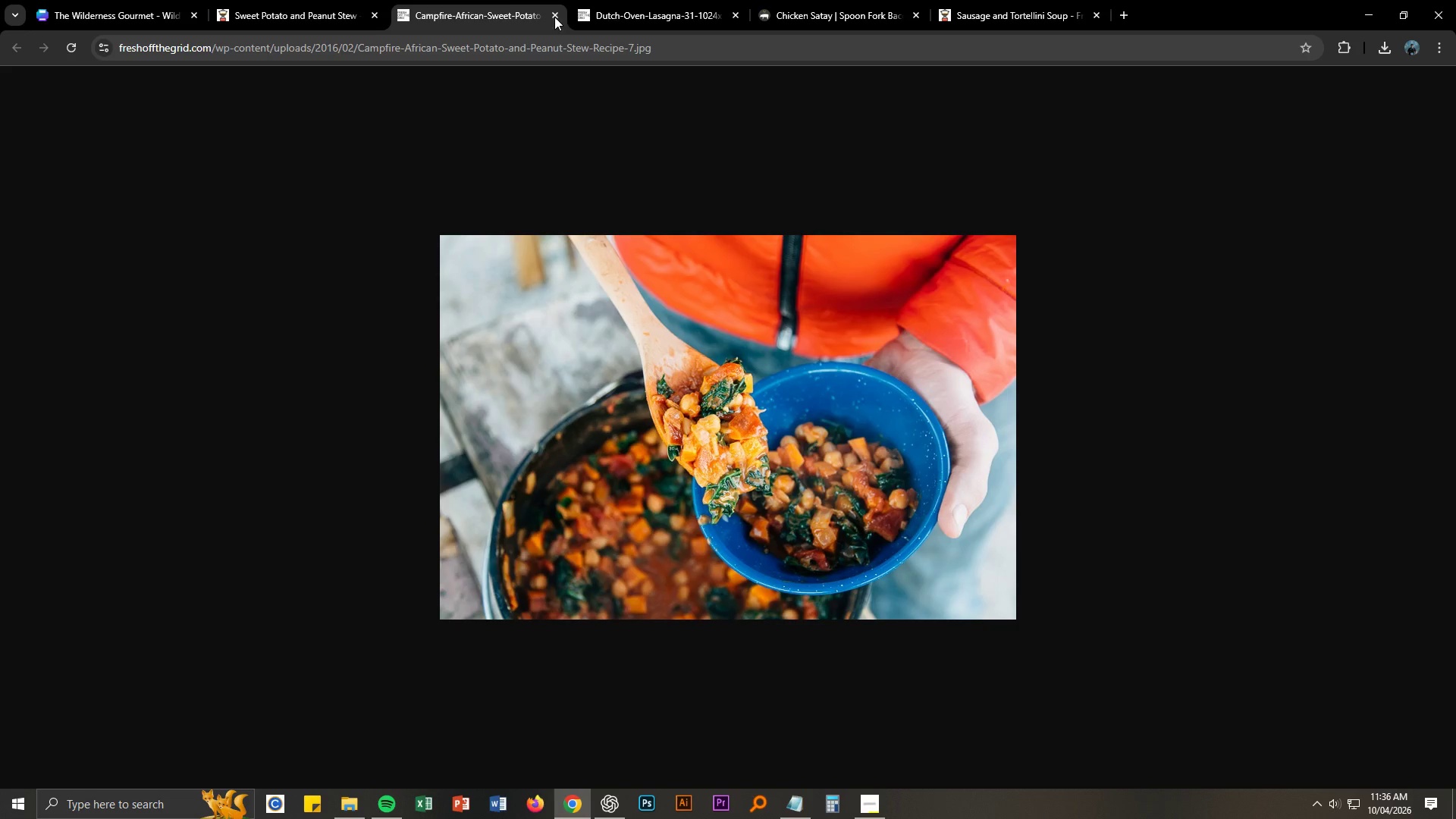 
left_click([645, 0])
 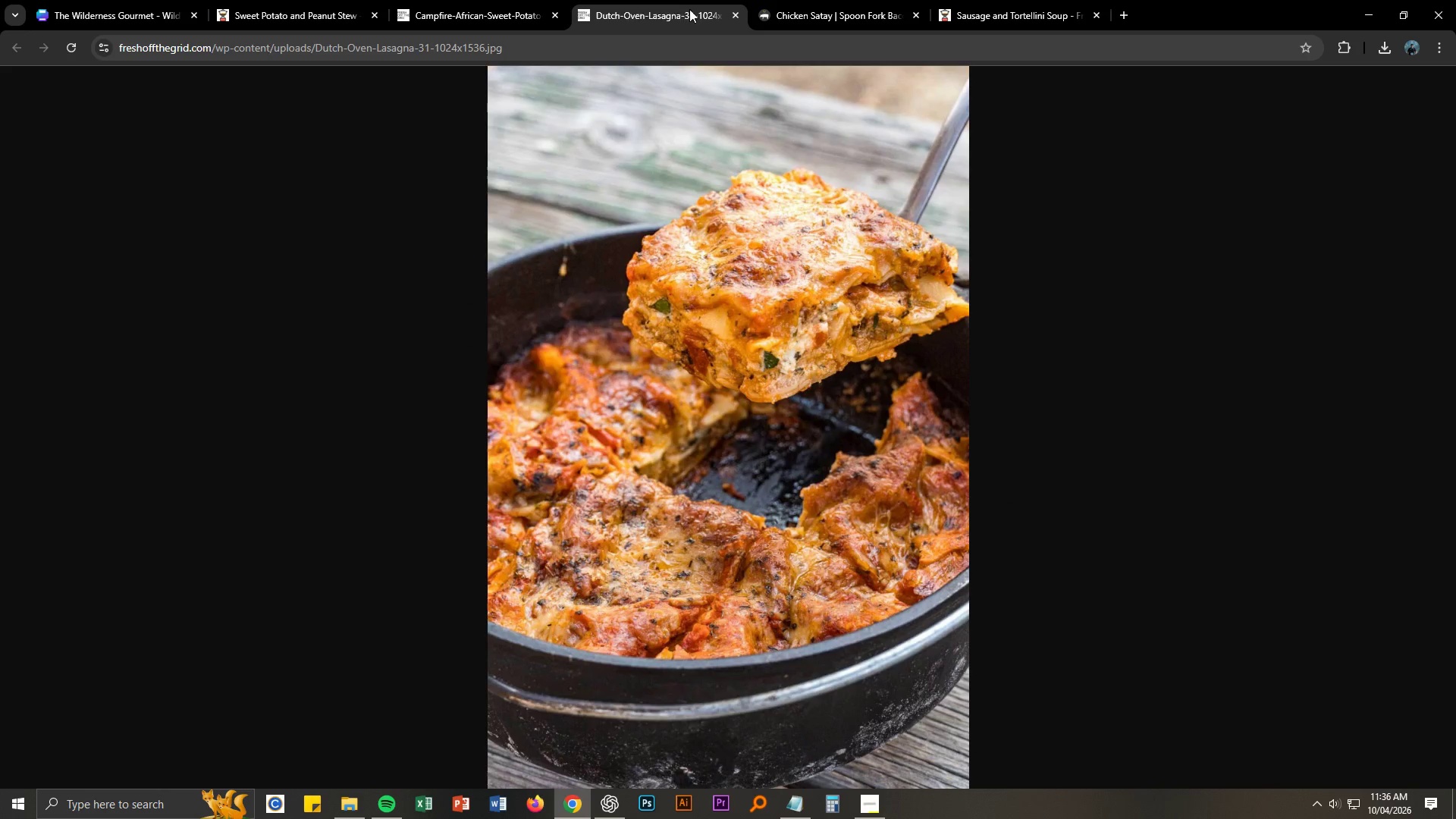 
left_click([821, 1])
 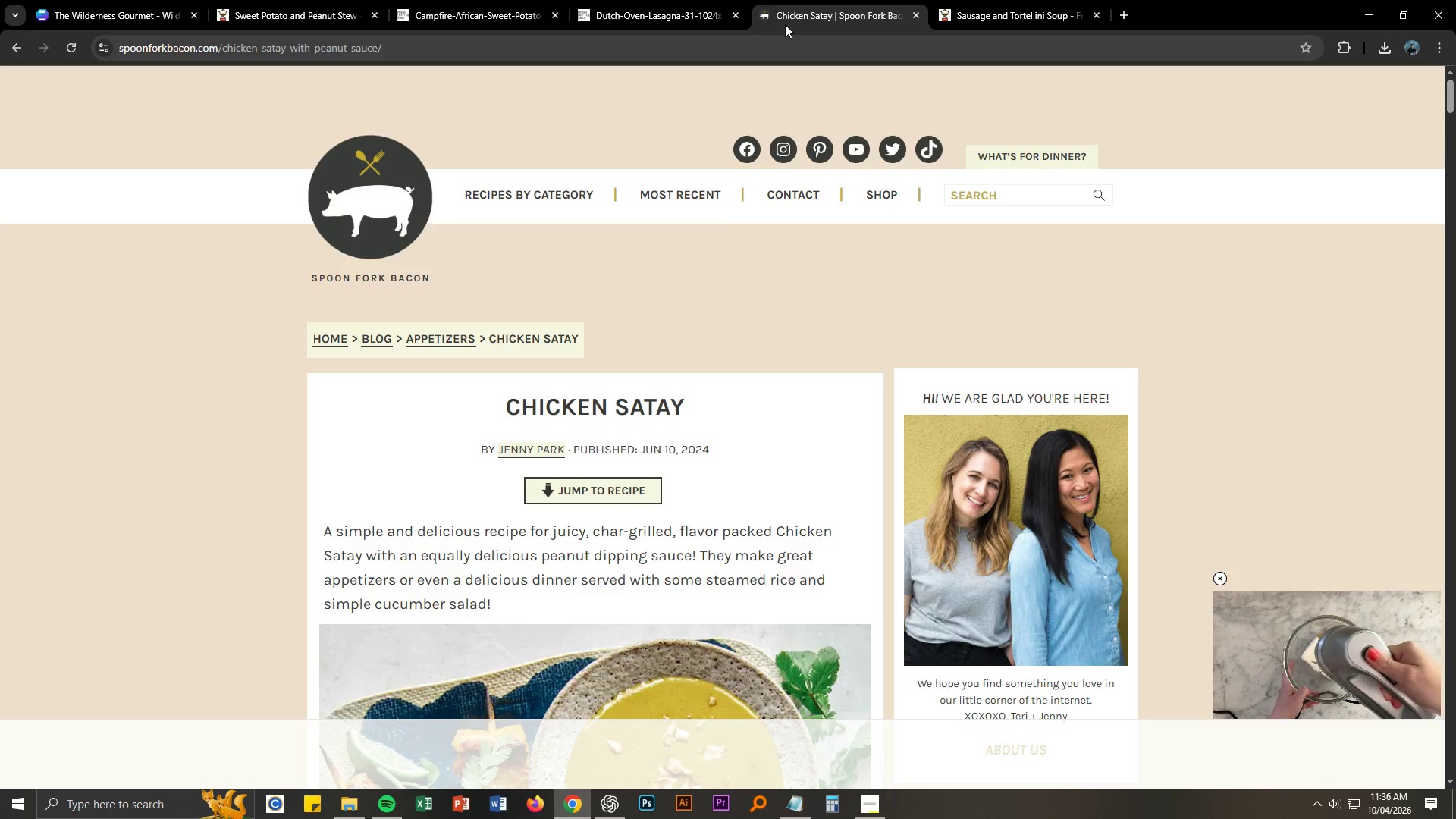 
left_click([975, 11])
 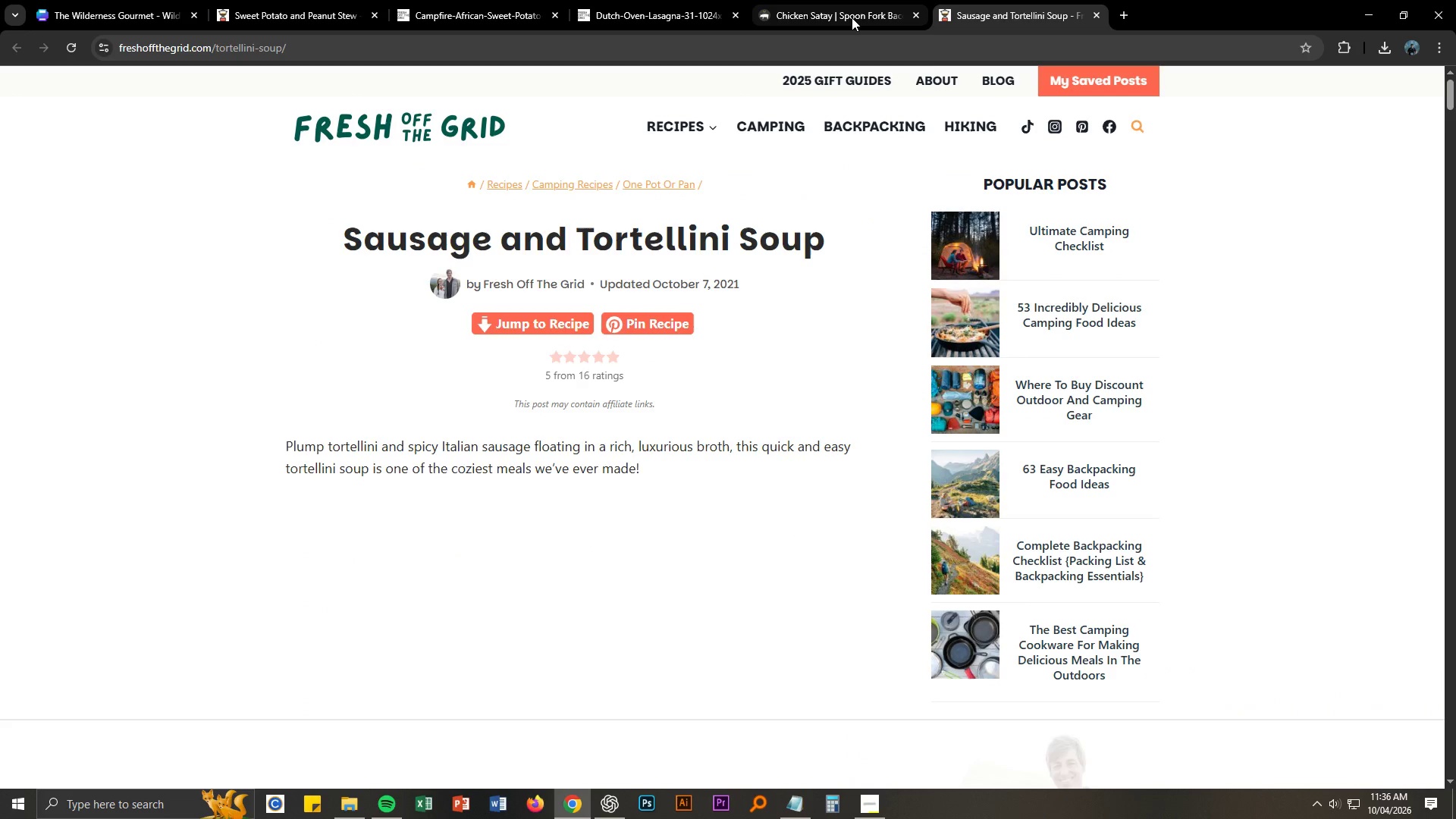 
left_click([852, 17])
 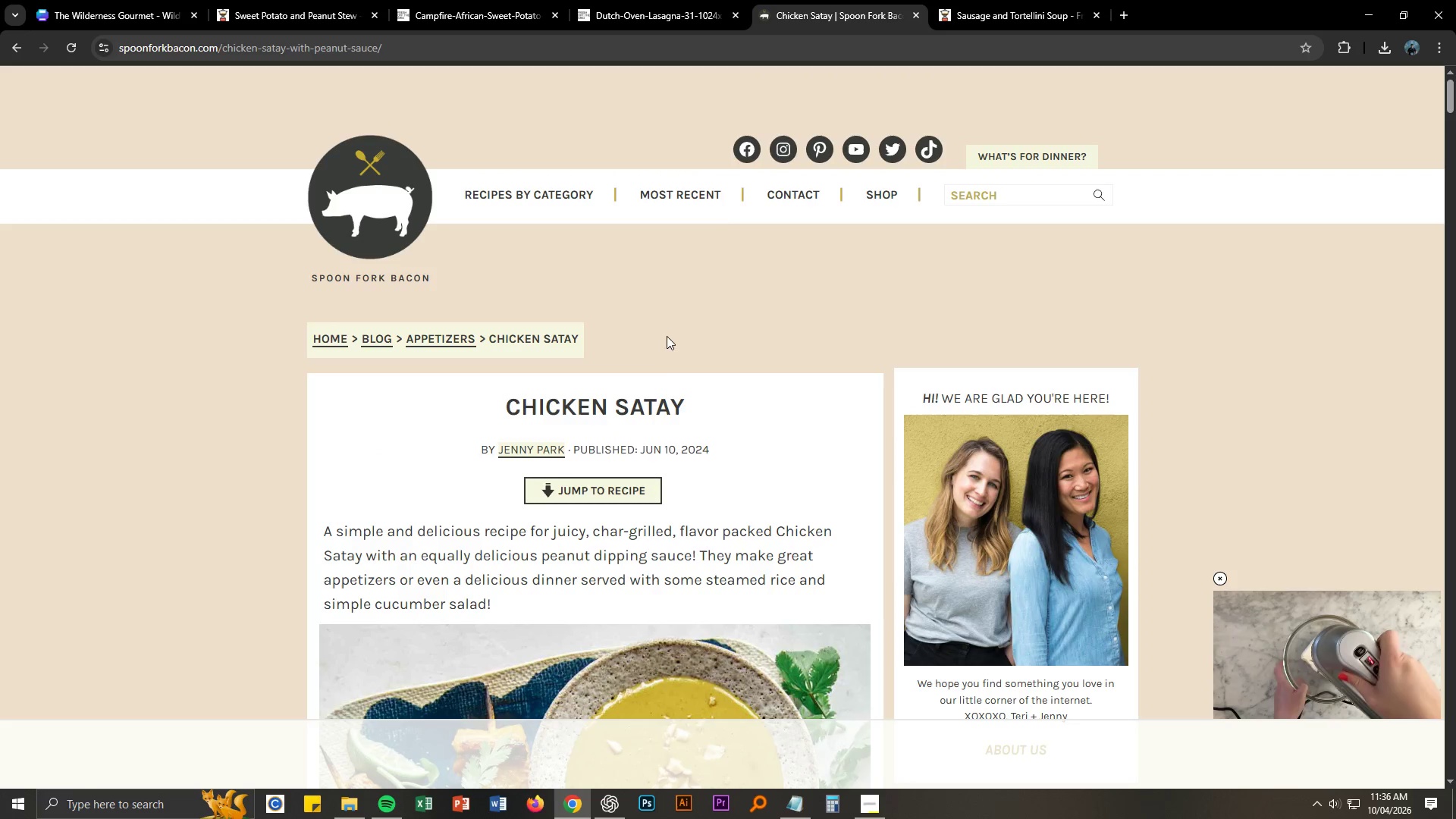 
scroll: coordinate [642, 381], scroll_direction: down, amount: 4.0
 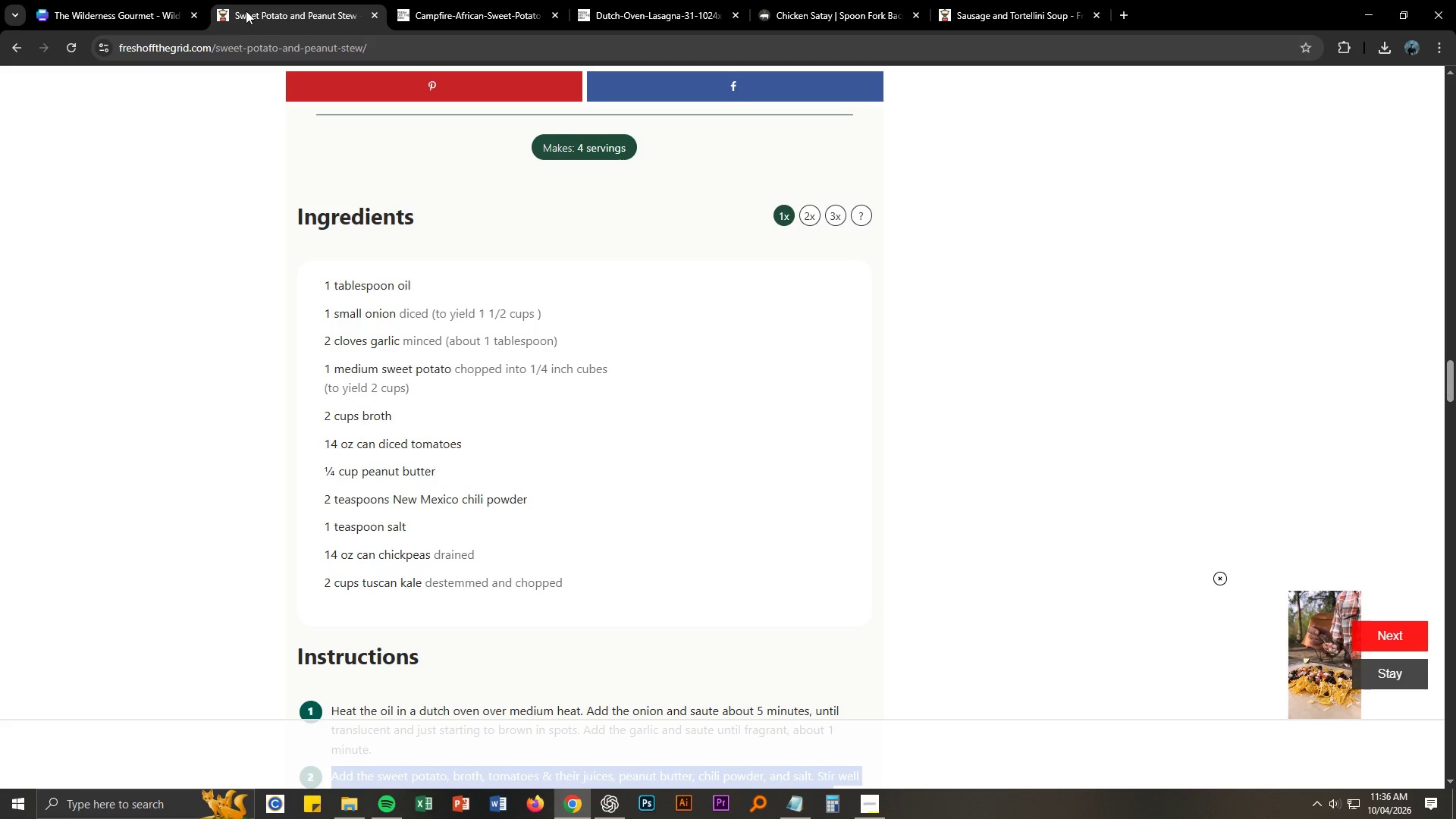 
left_click([855, 20])
 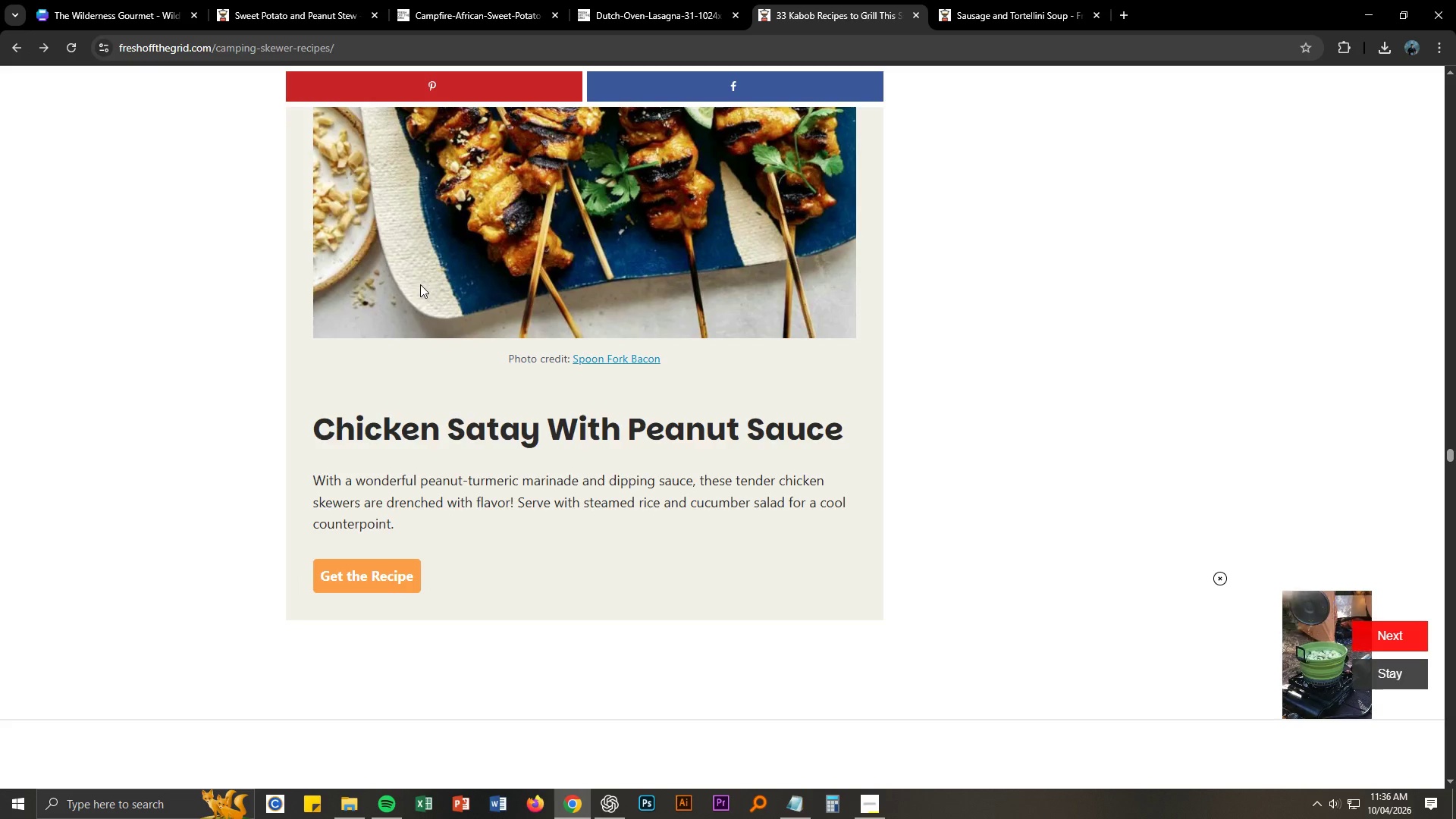 
left_click([20, 49])
 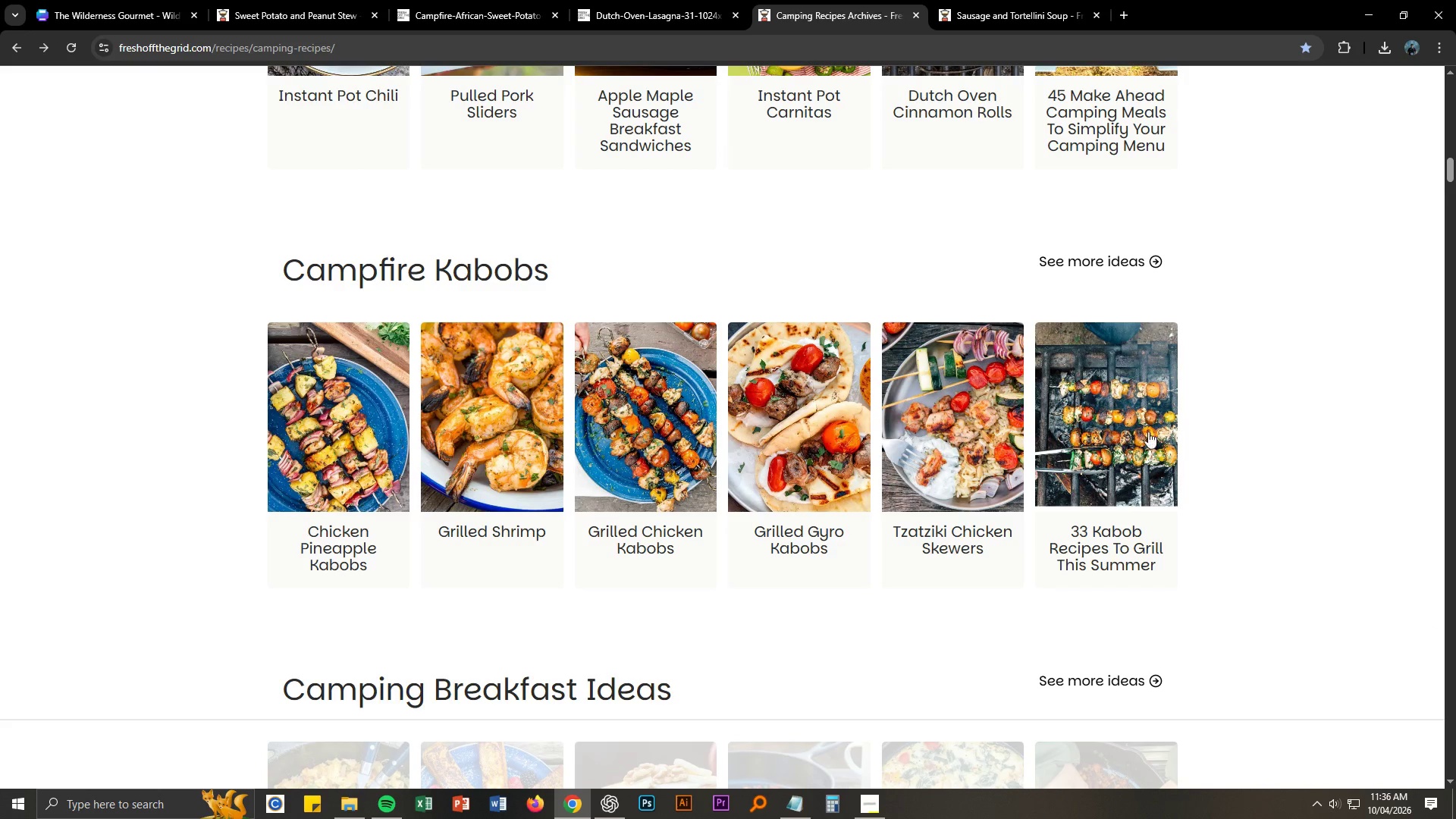 
left_click([1148, 431])
 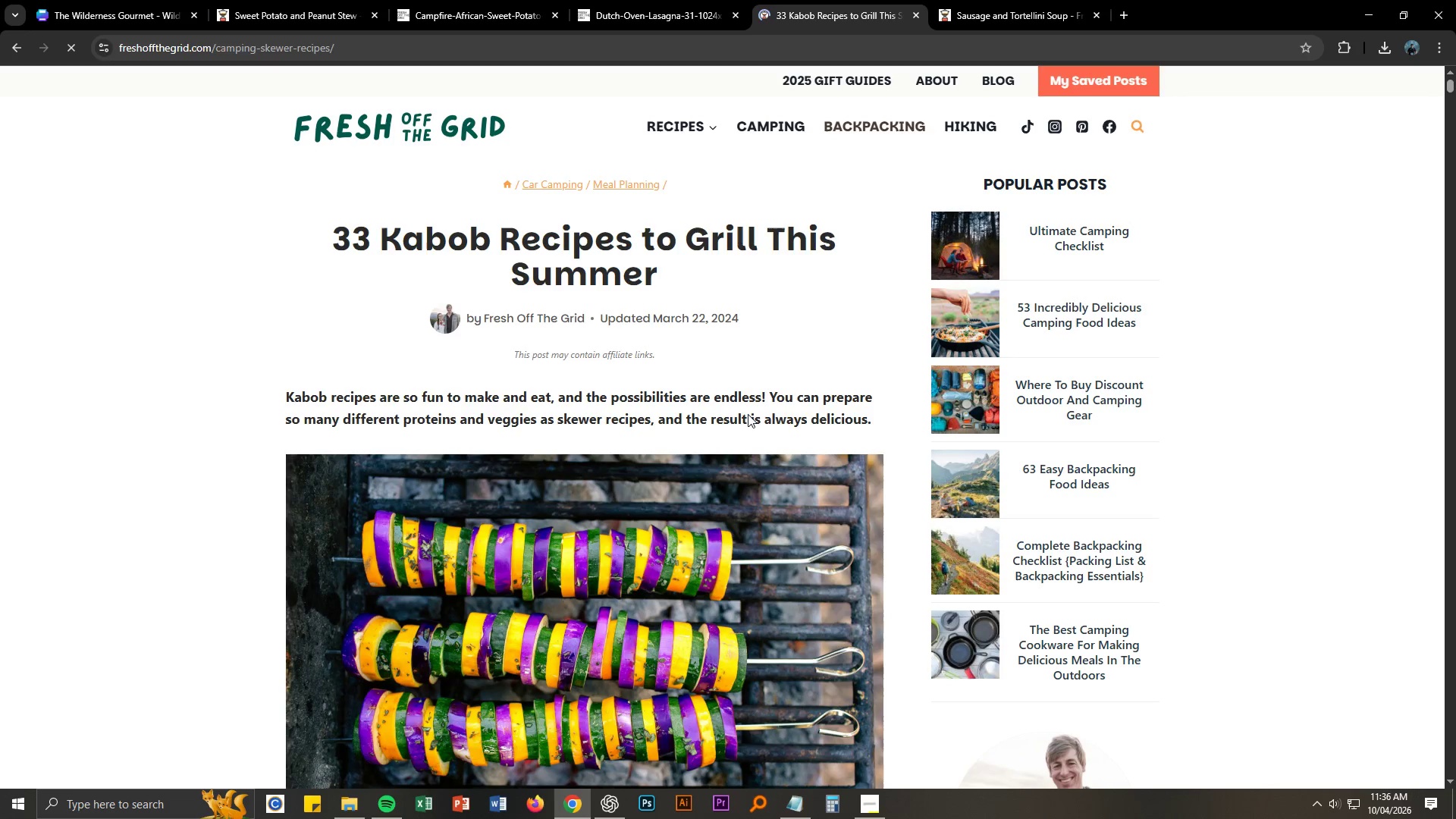 
scroll: coordinate [679, 589], scroll_direction: down, amount: 10.0
 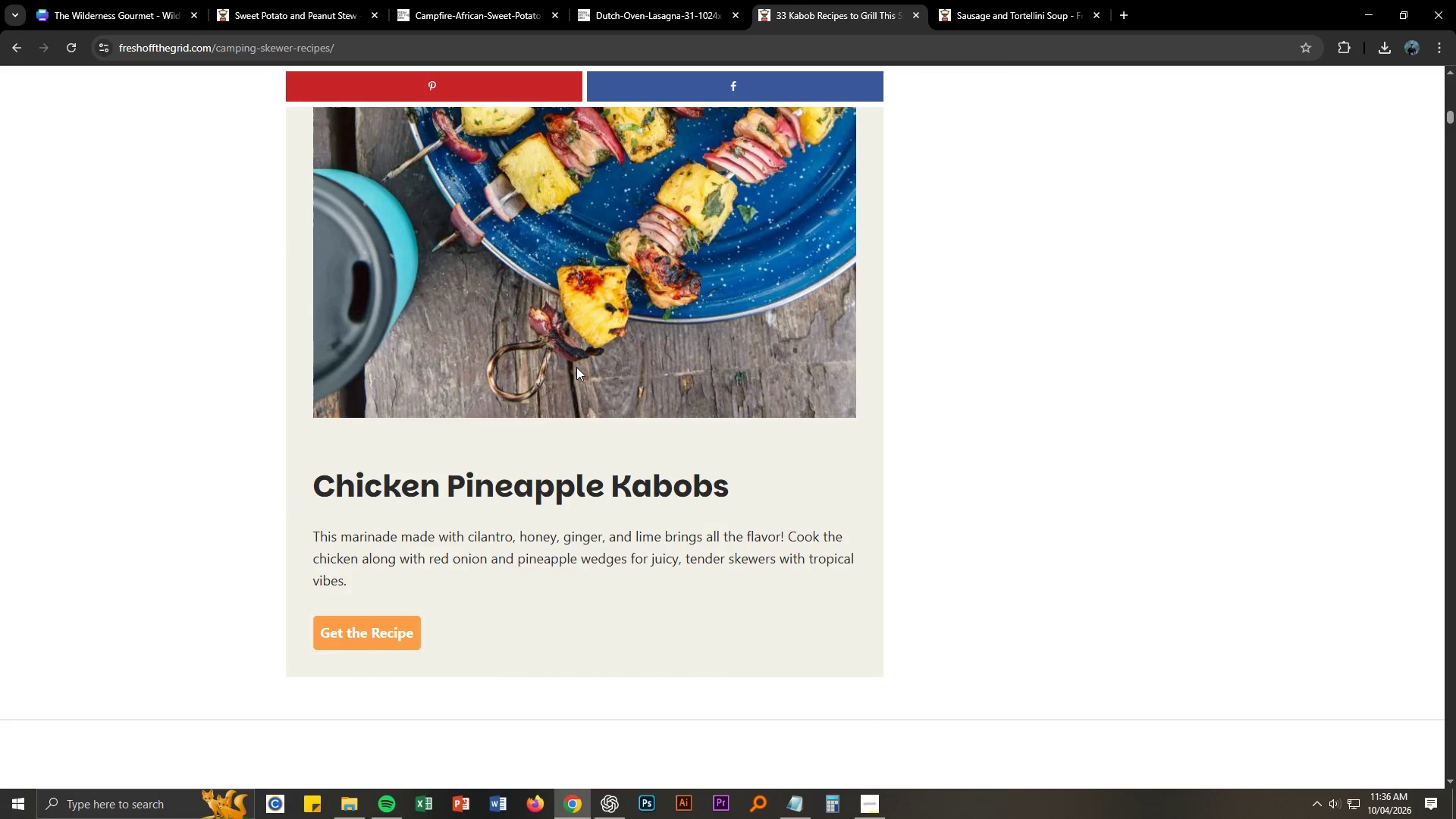 
double_click([871, 2])
 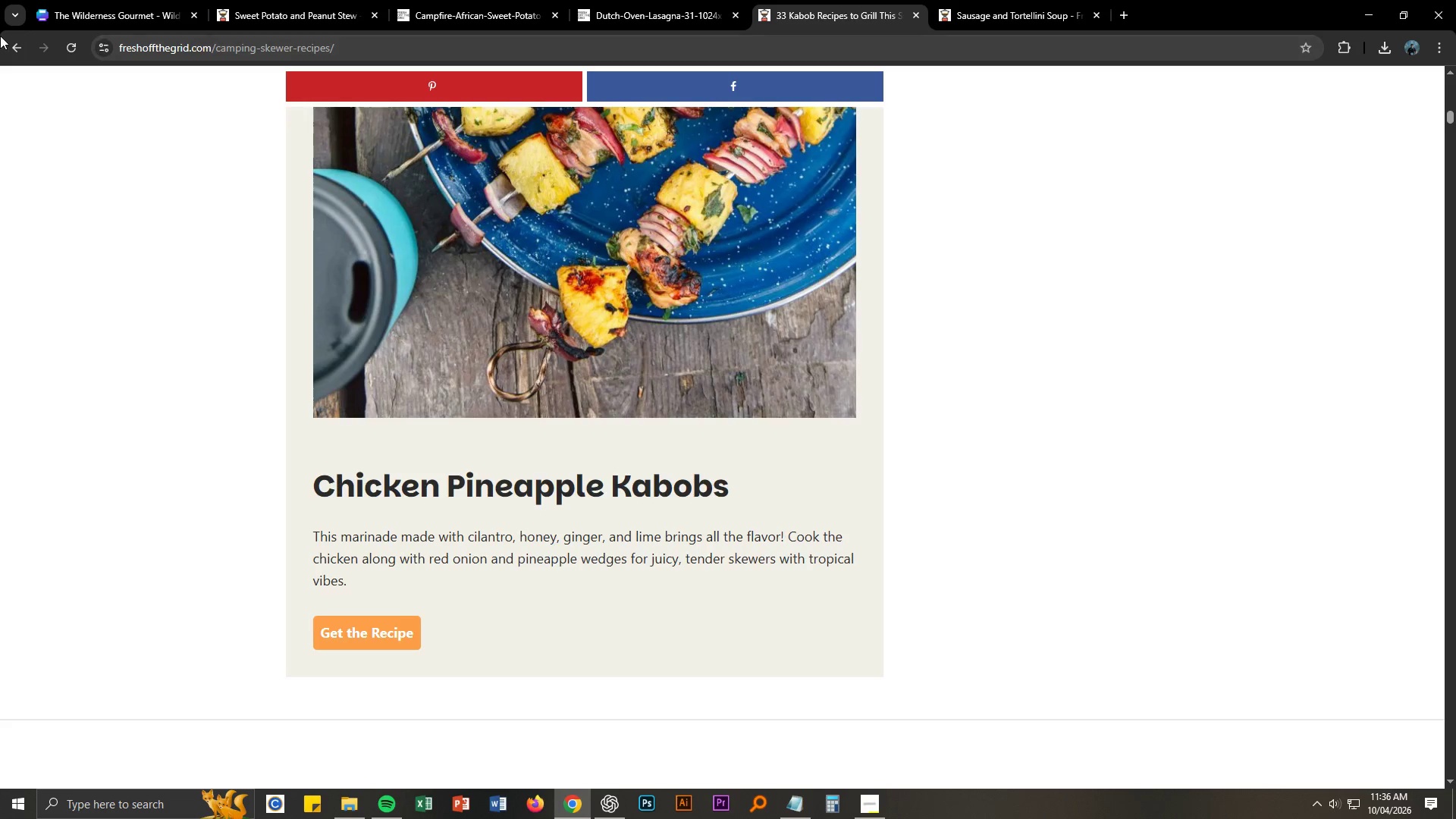 
left_click([9, 48])
 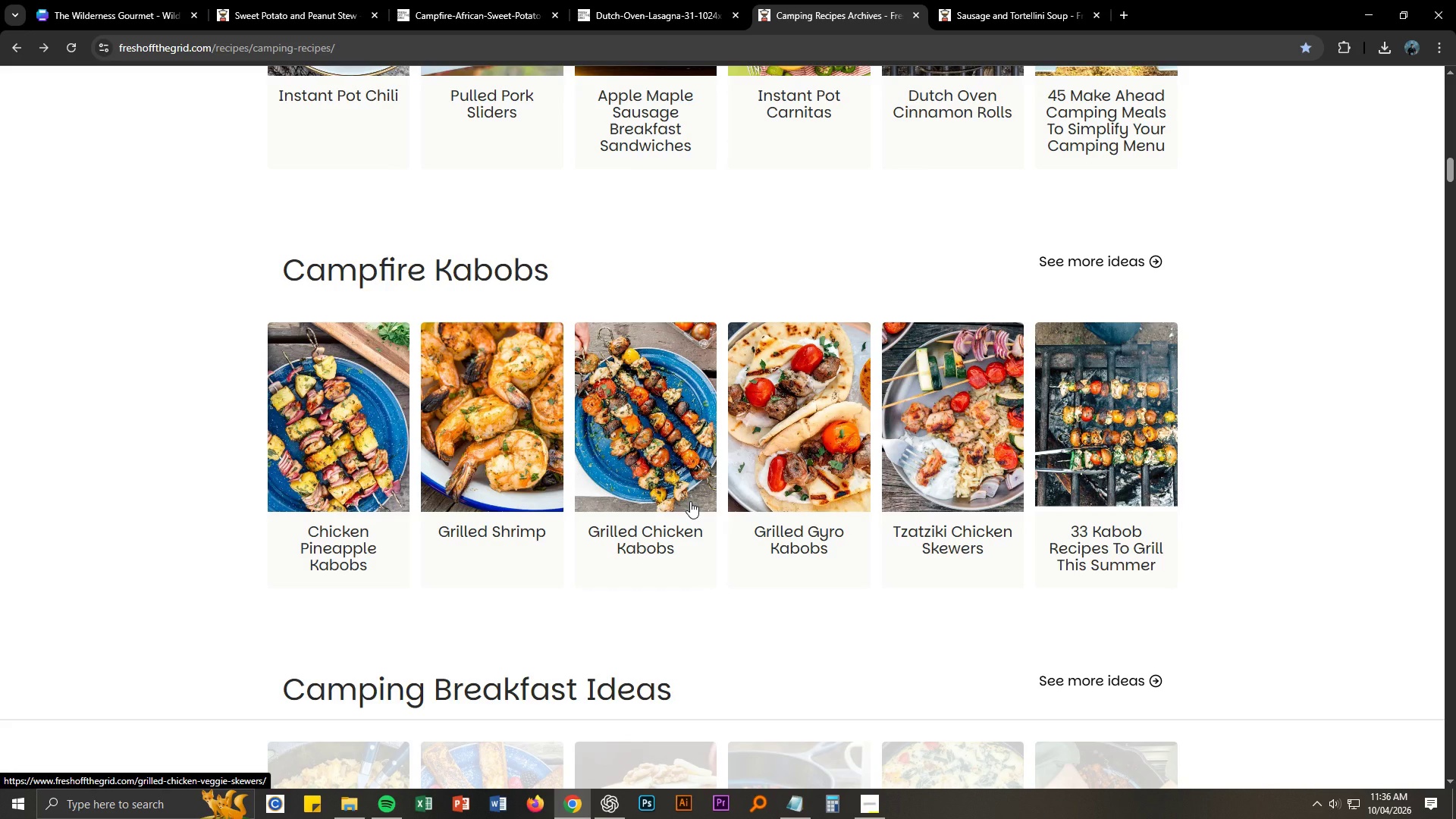 
left_click([690, 501])
 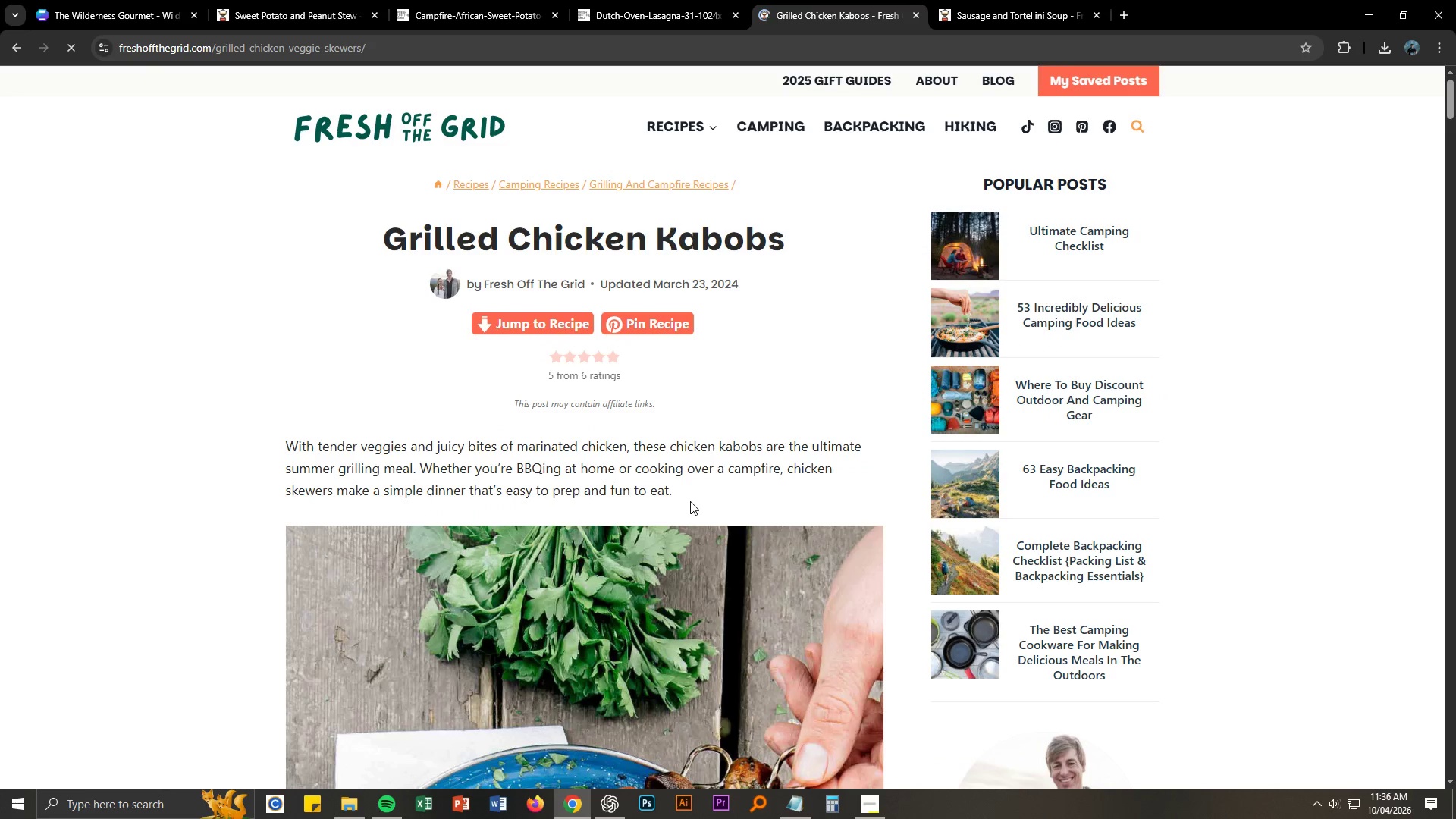 
scroll: coordinate [695, 497], scroll_direction: down, amount: 7.0
 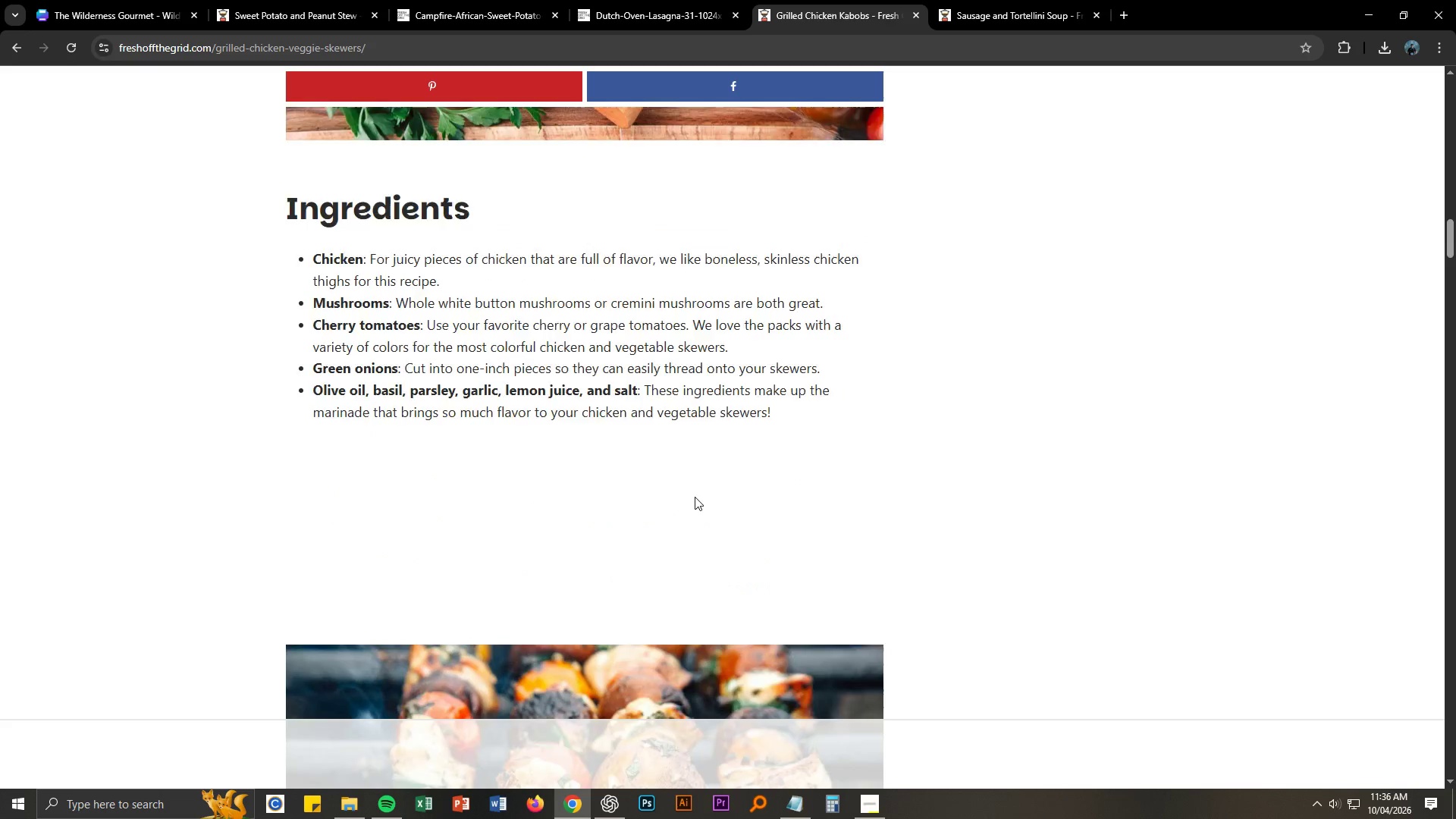 
scroll: coordinate [572, 452], scroll_direction: up, amount: 5.0
 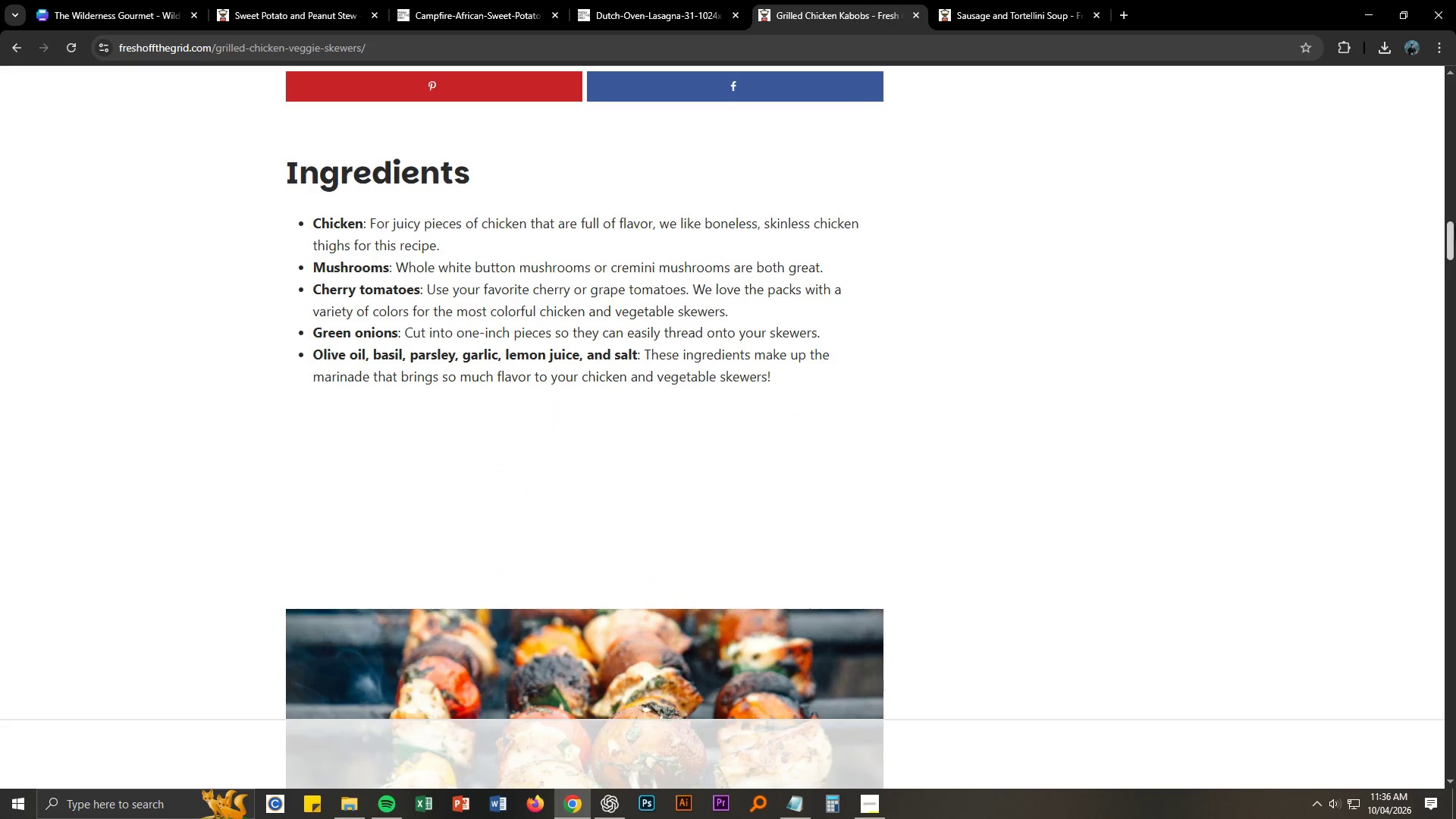 
left_click_drag(start_coordinate=[1455, 224], to_coordinate=[1454, 243])
 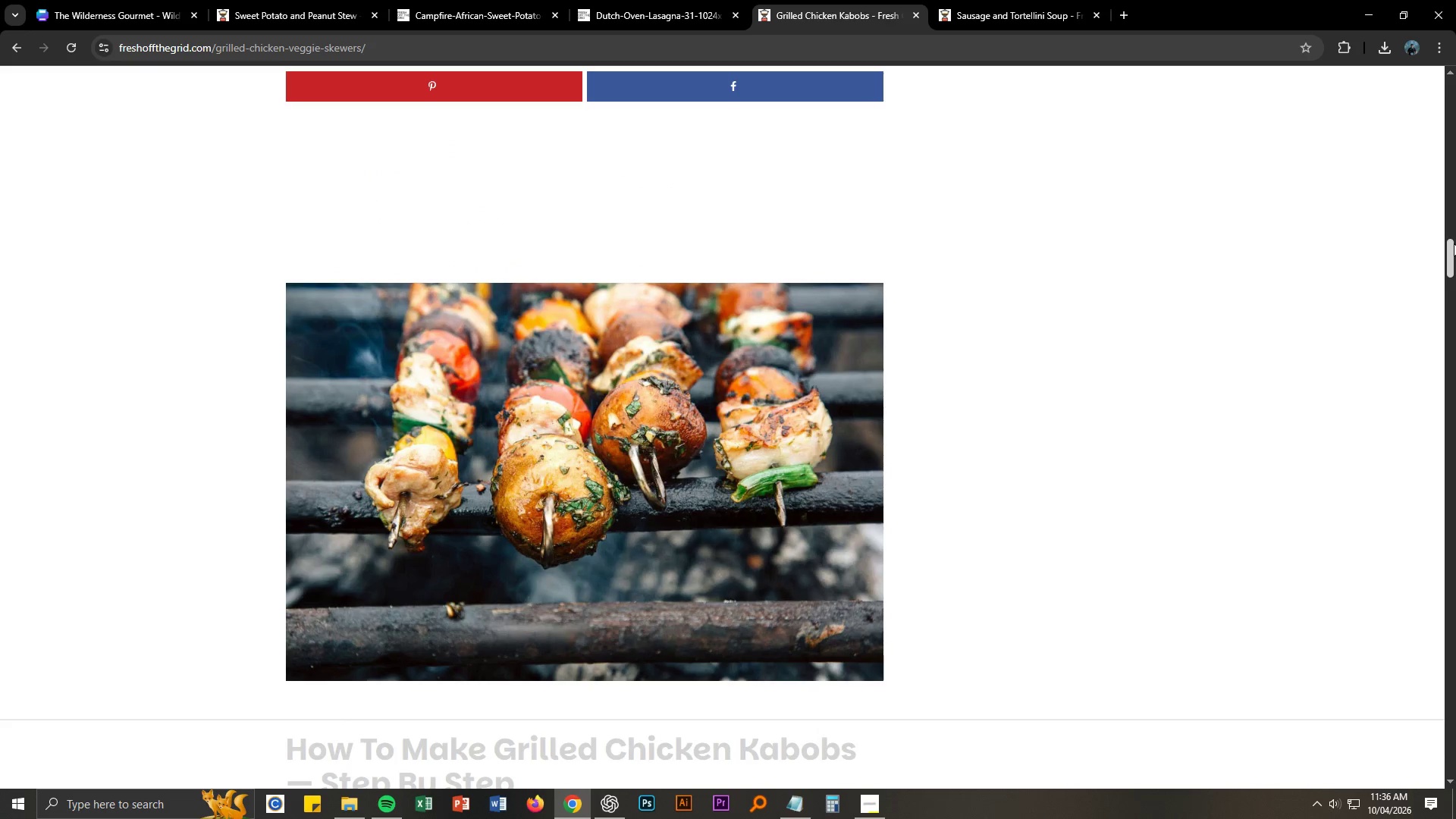 
left_click_drag(start_coordinate=[1454, 243], to_coordinate=[1451, 88])
 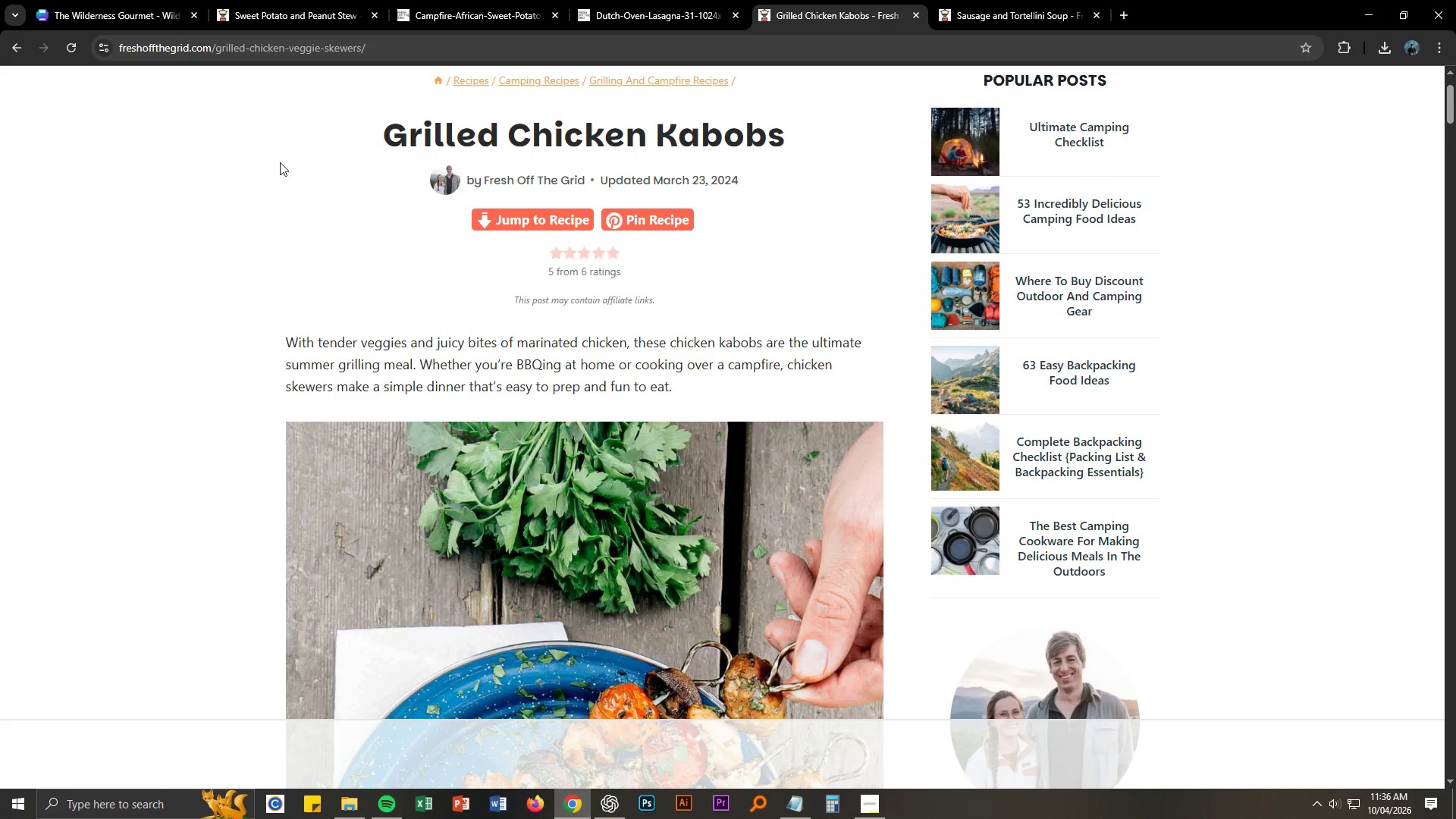 
left_click([143, 0])
 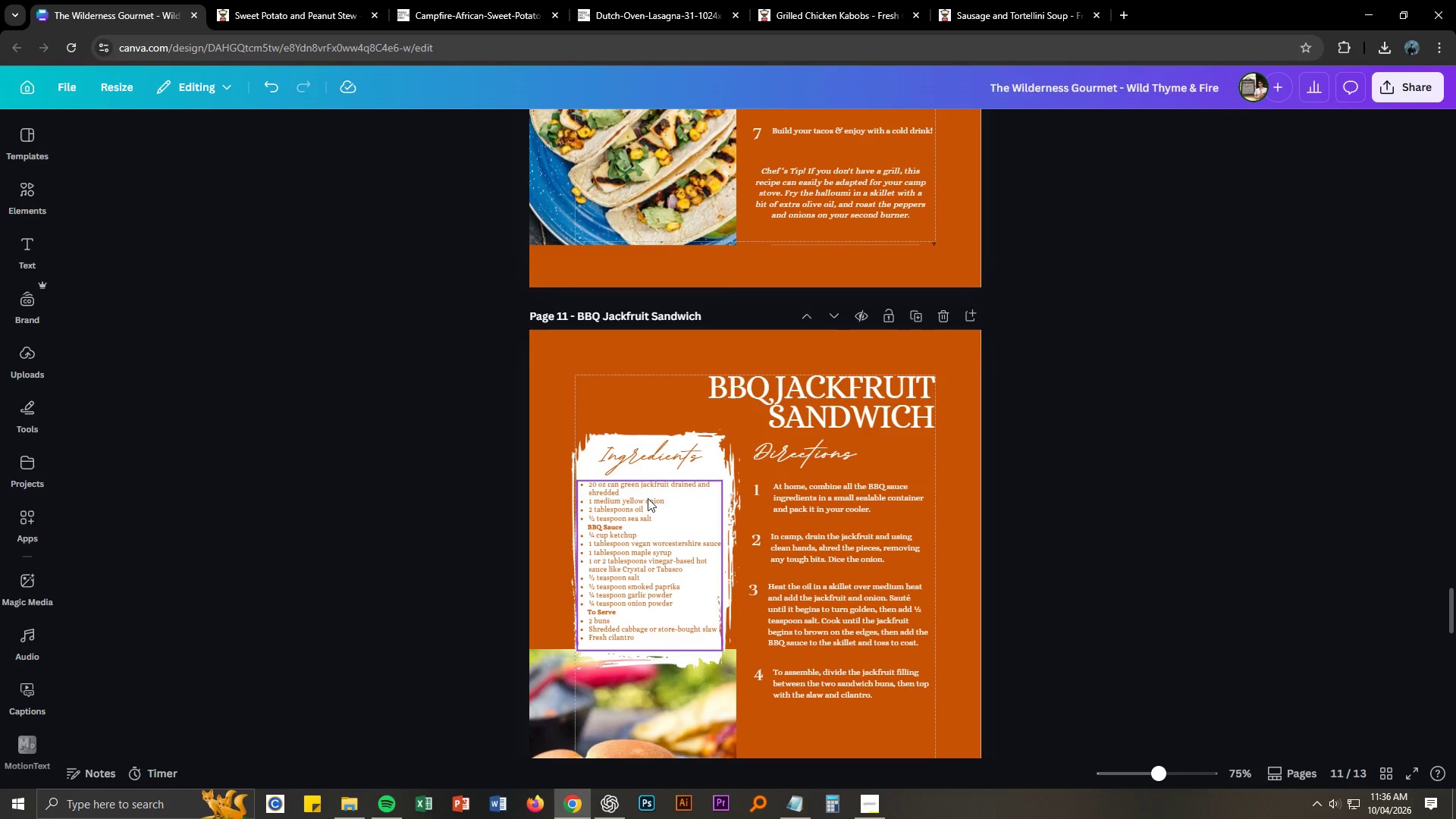 
left_click([1106, 415])
 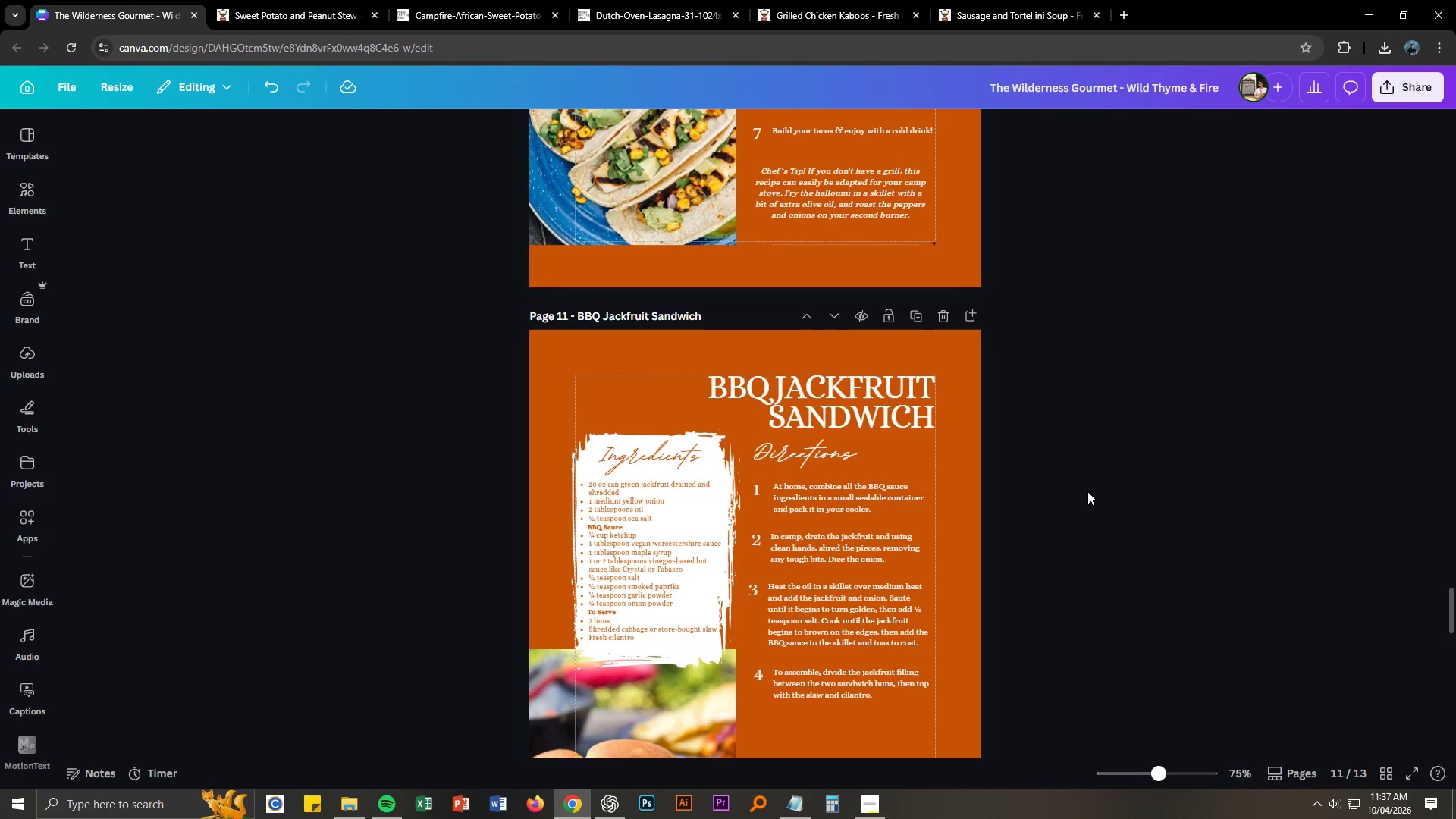 
scroll: coordinate [1086, 494], scroll_direction: down, amount: 20.0
 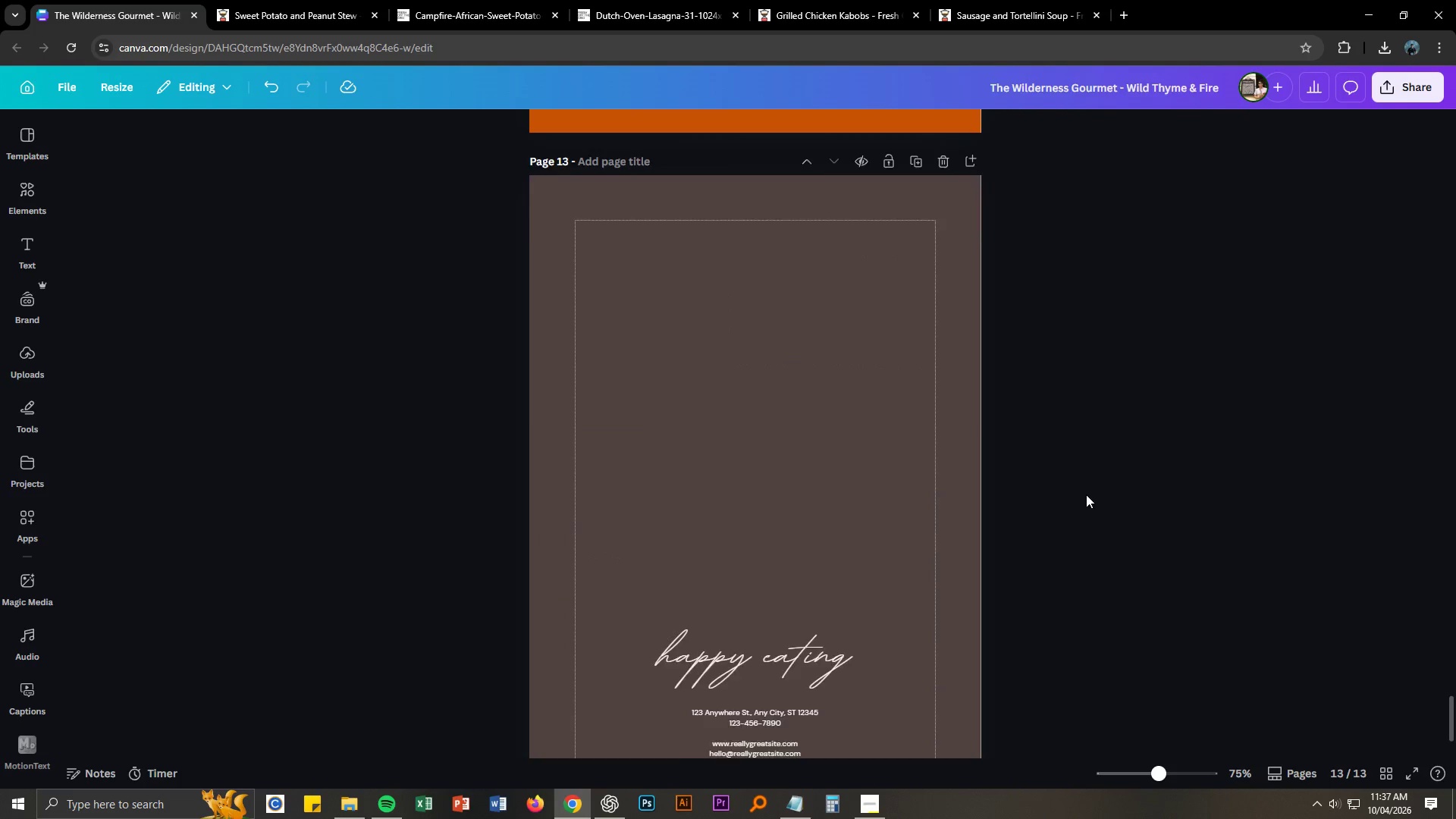 
scroll: coordinate [1084, 488], scroll_direction: up, amount: 14.0
 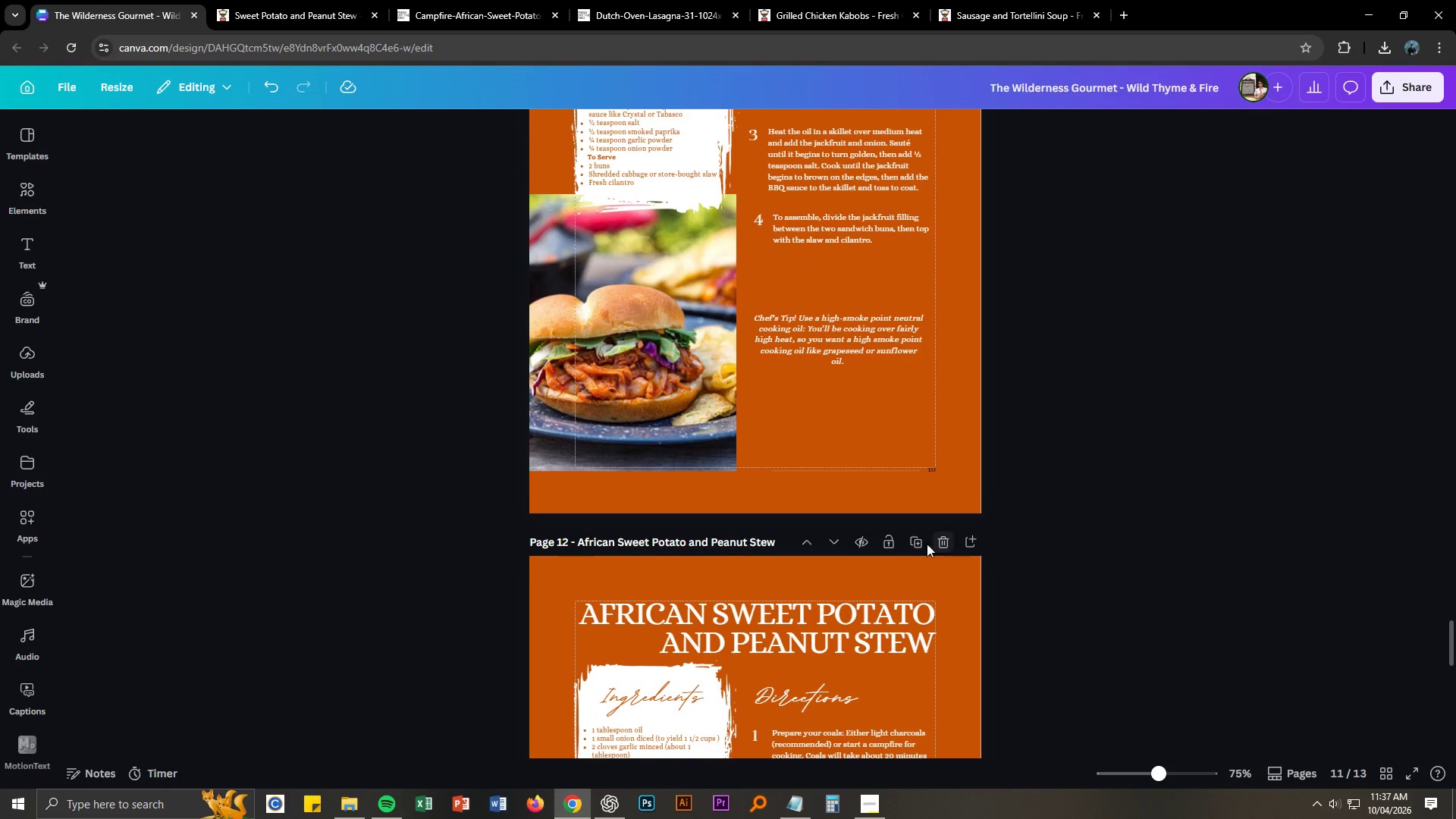 
left_click([921, 546])
 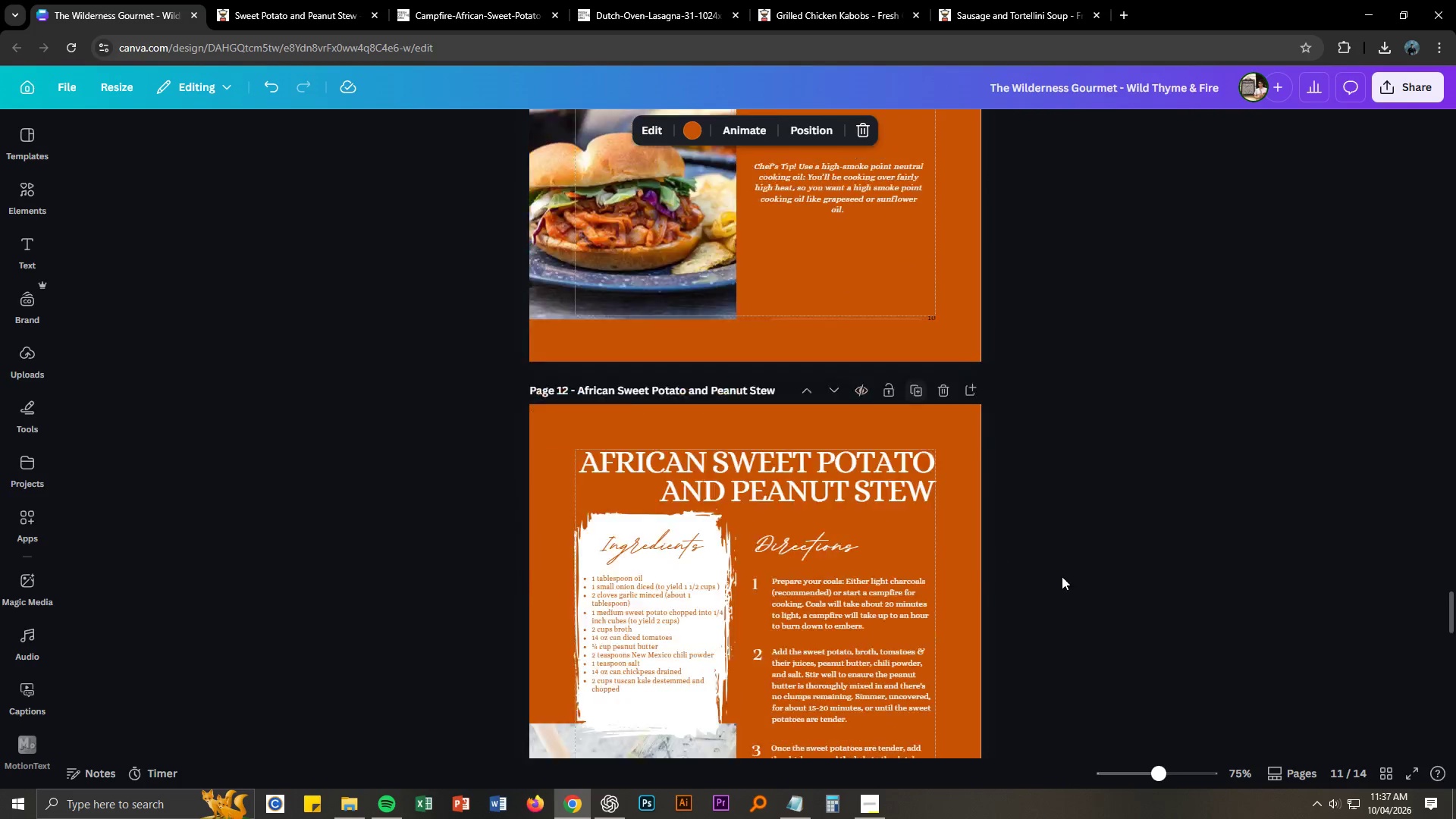 
scroll: coordinate [1069, 588], scroll_direction: down, amount: 3.0
 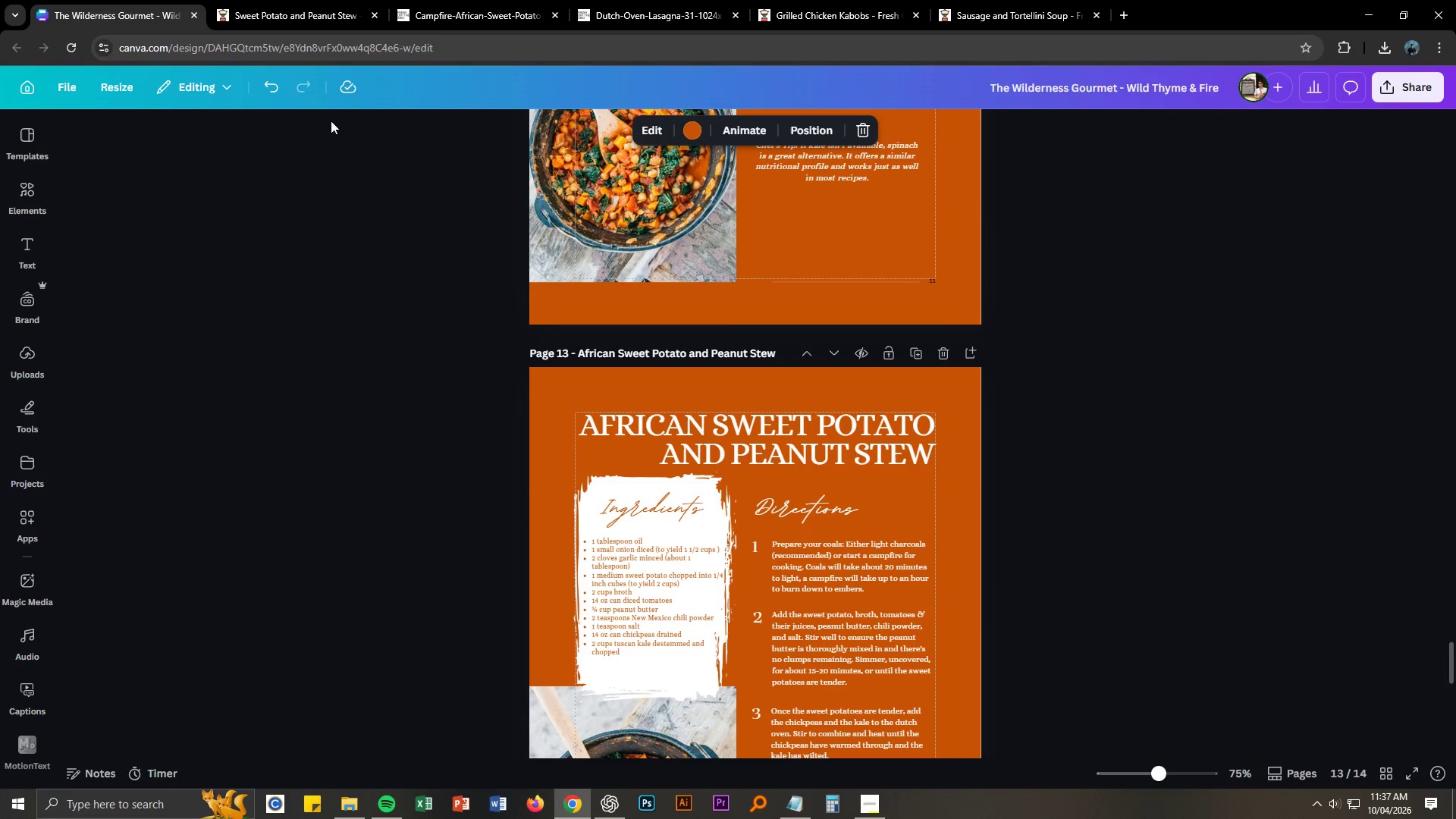 
left_click([460, 0])
 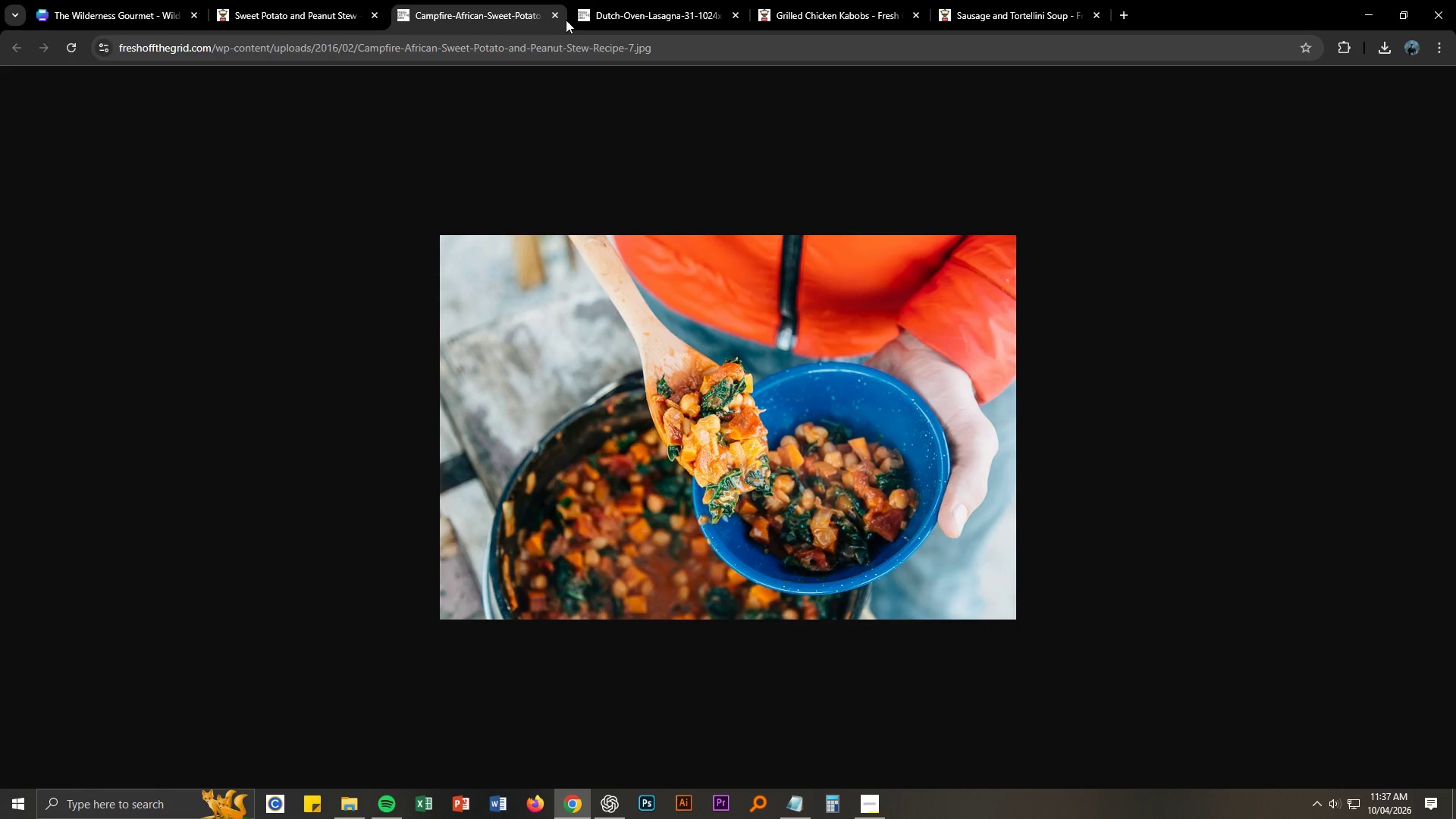 
left_click([560, 15])
 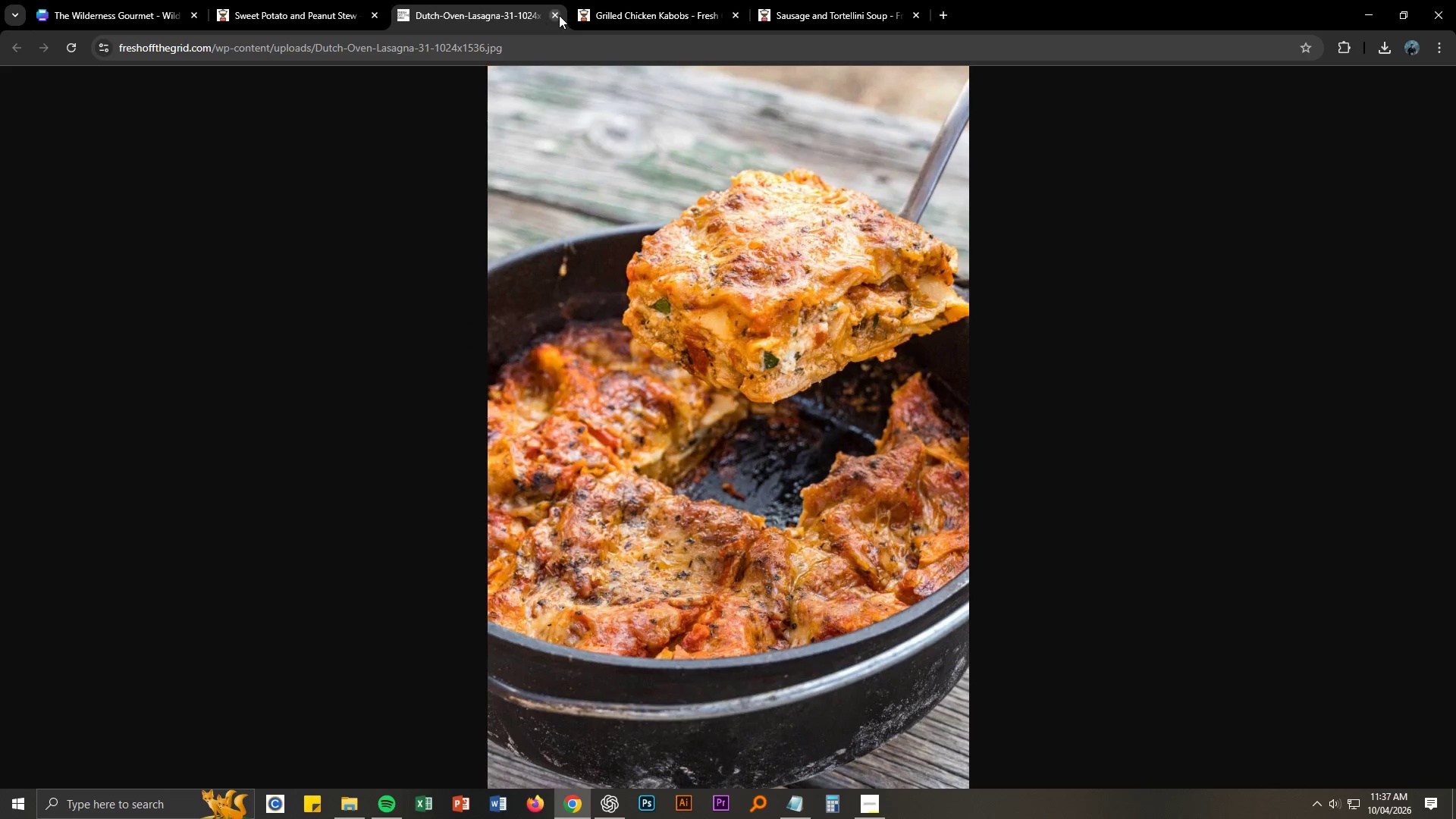 
left_click([558, 15])
 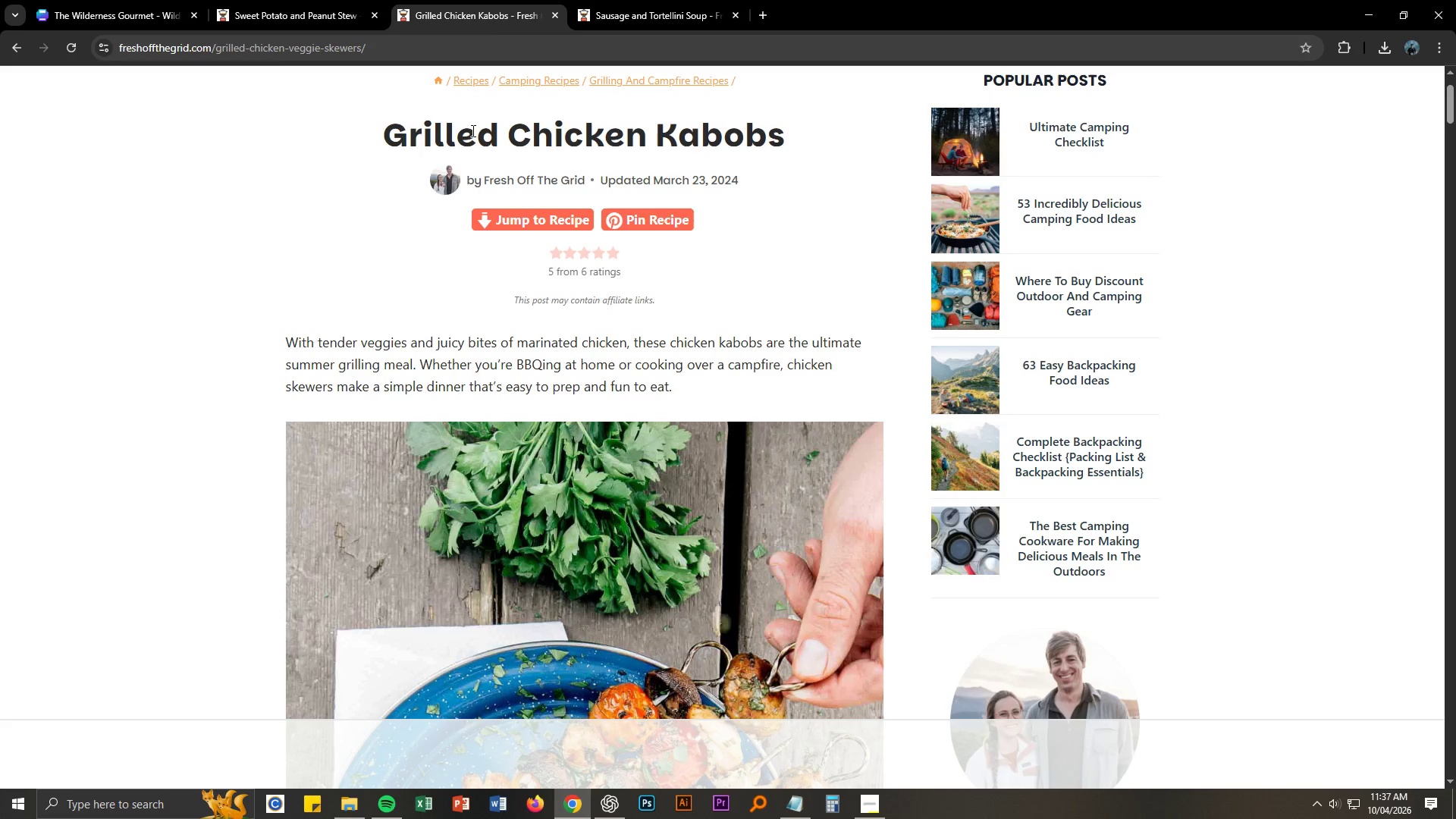 
left_click_drag(start_coordinate=[389, 131], to_coordinate=[783, 129])
 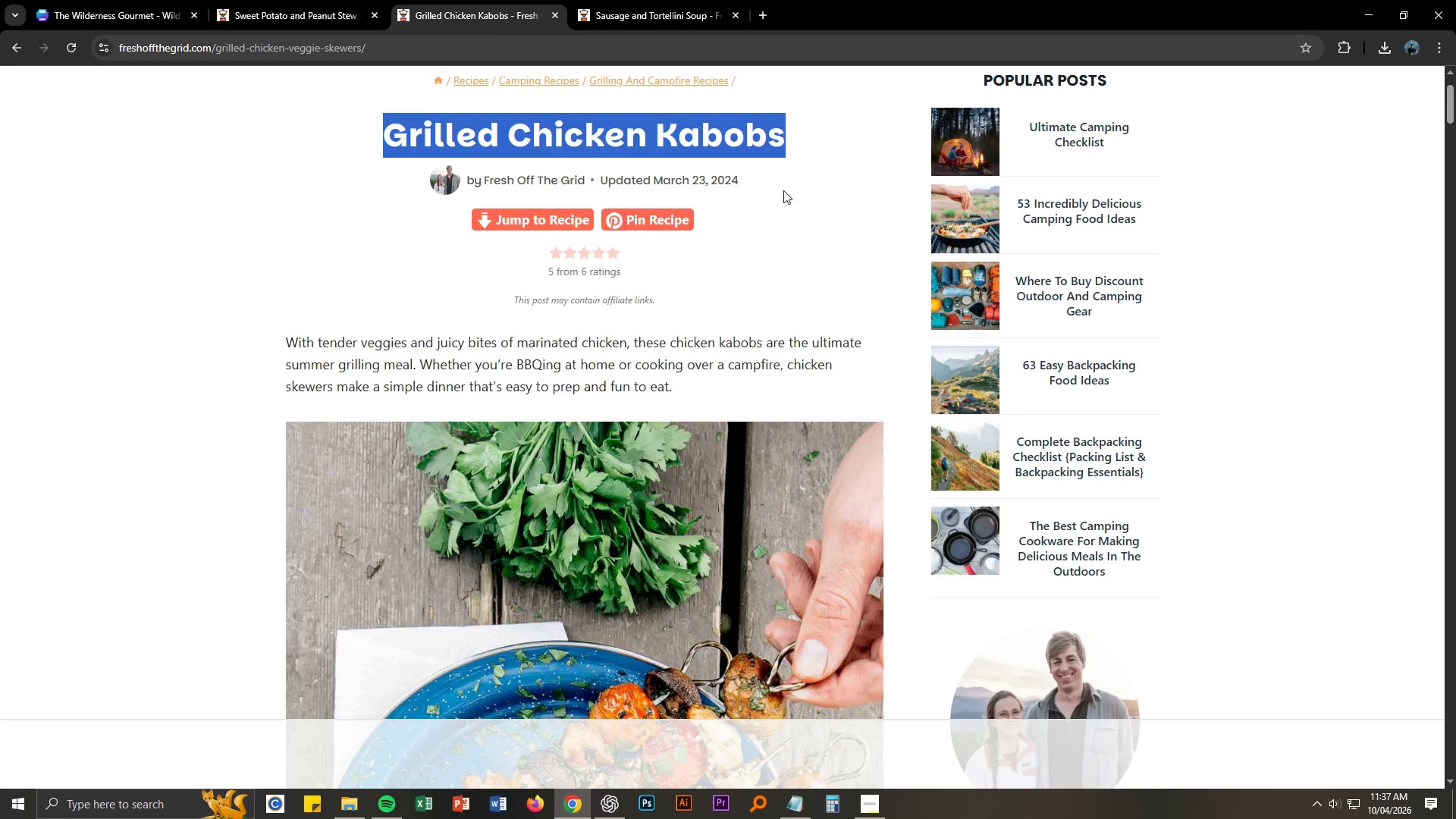 
key(Control+ControlLeft)
 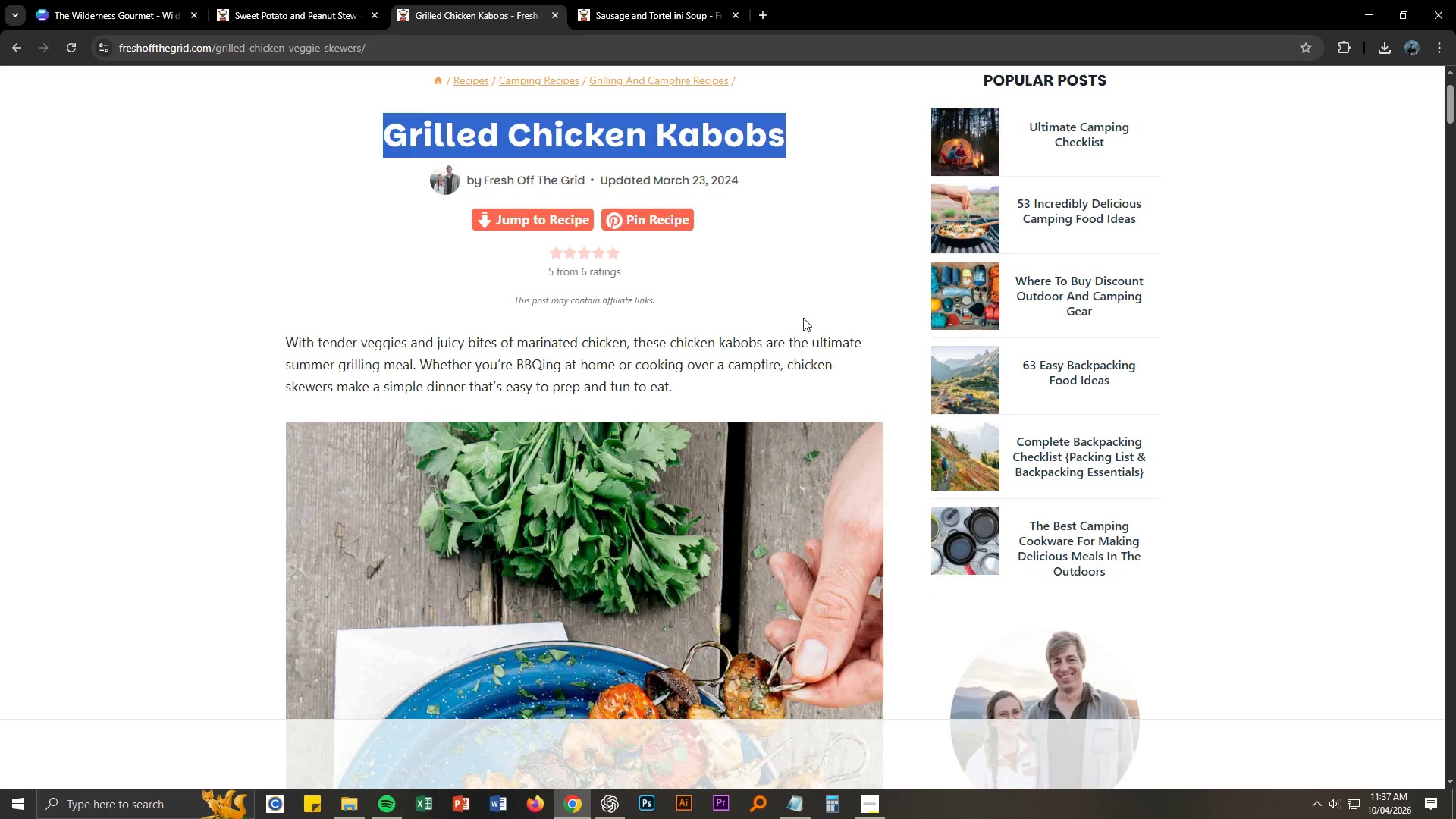 
key(Control+C)
 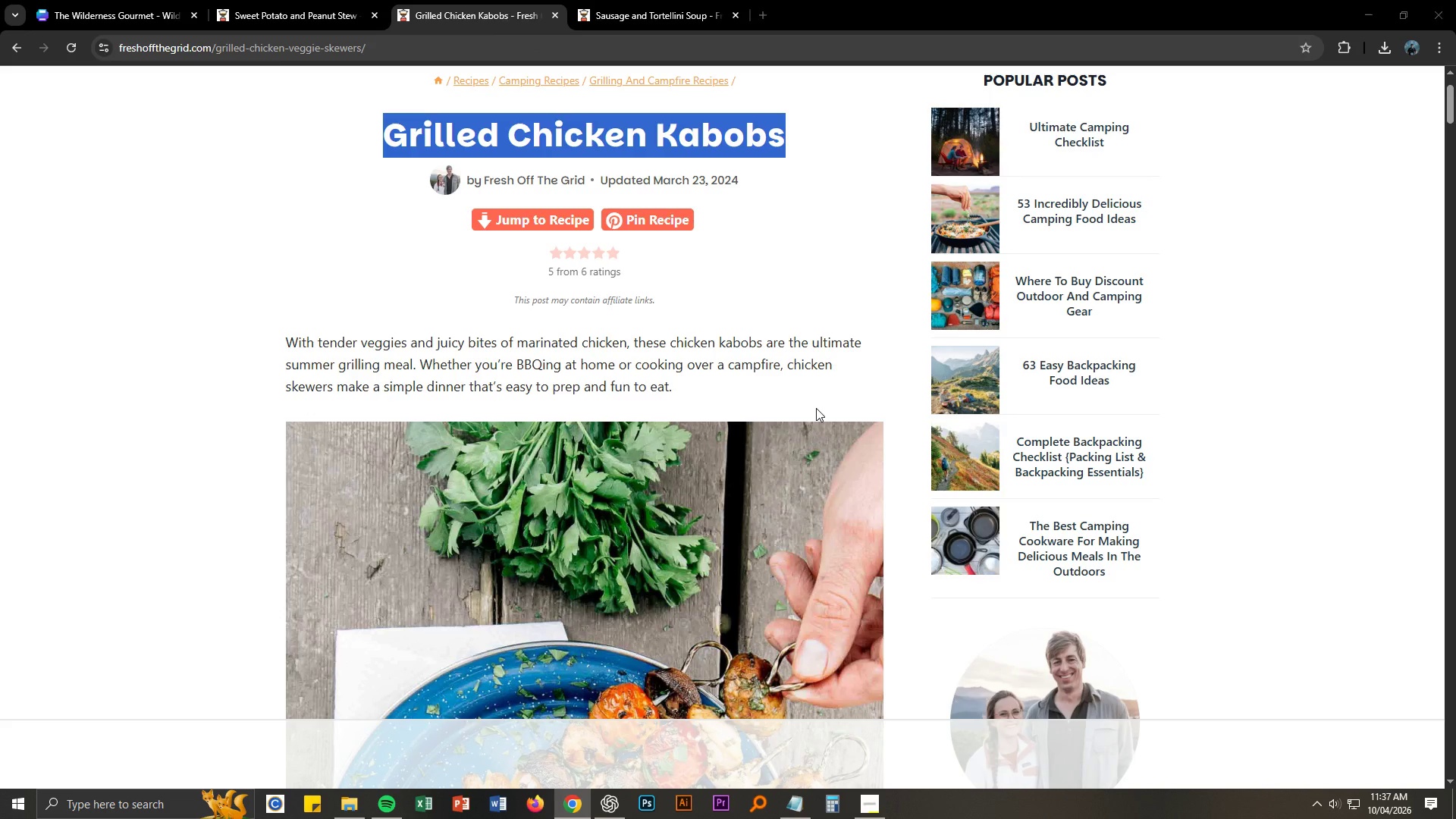 
key(Alt+AltLeft)
 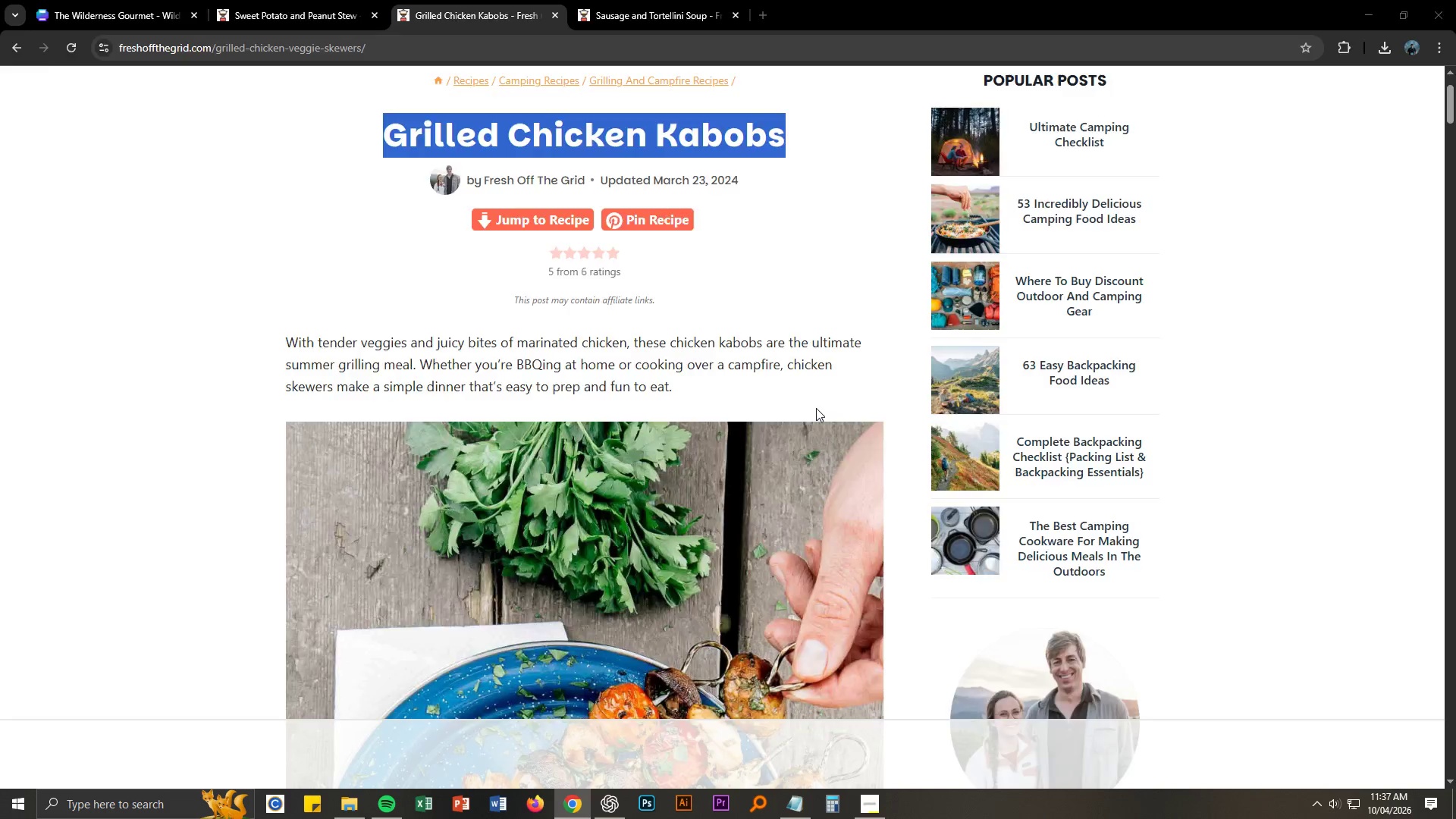 
key(Alt+Tab)